 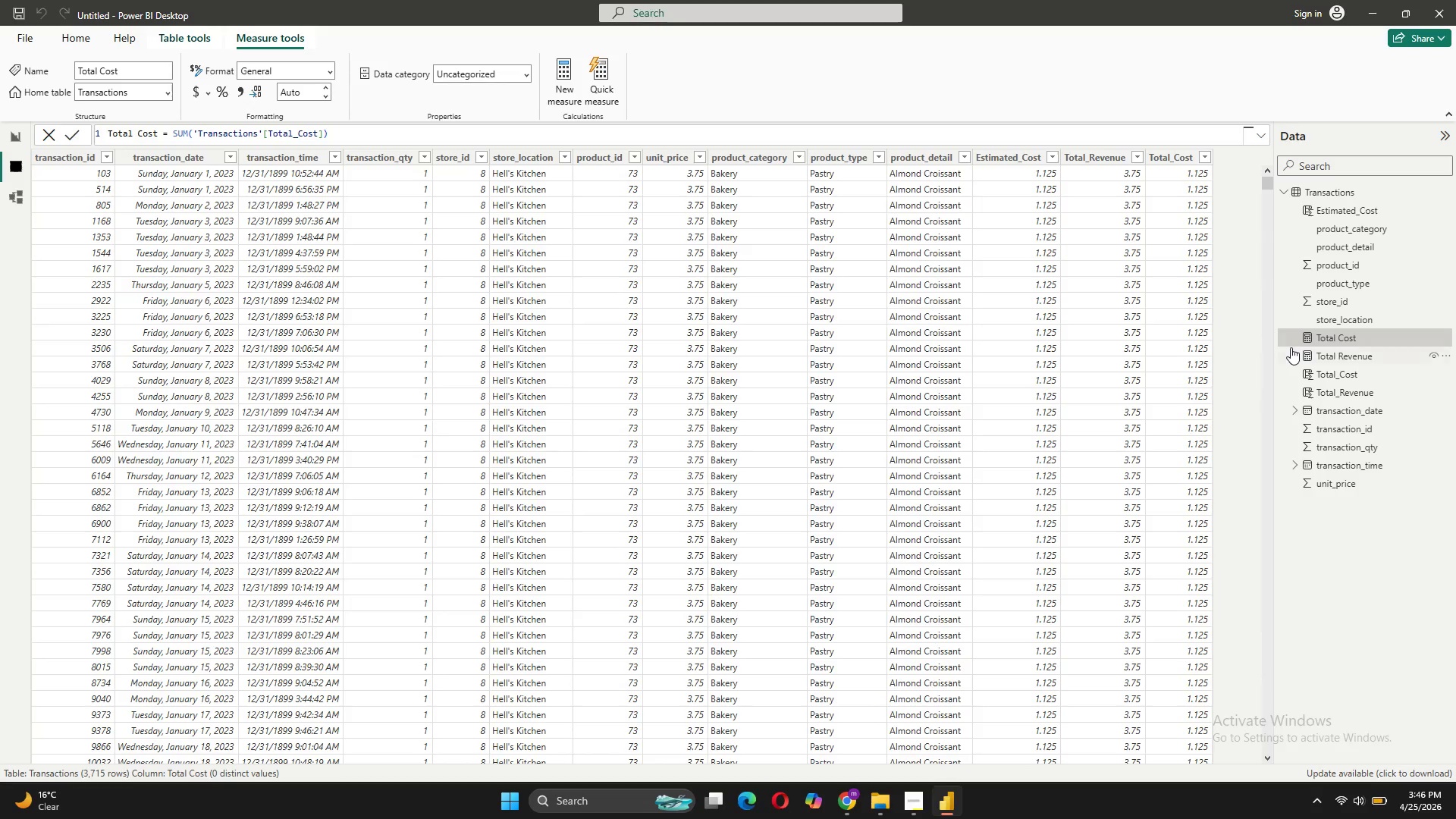 
right_click([1311, 196])
 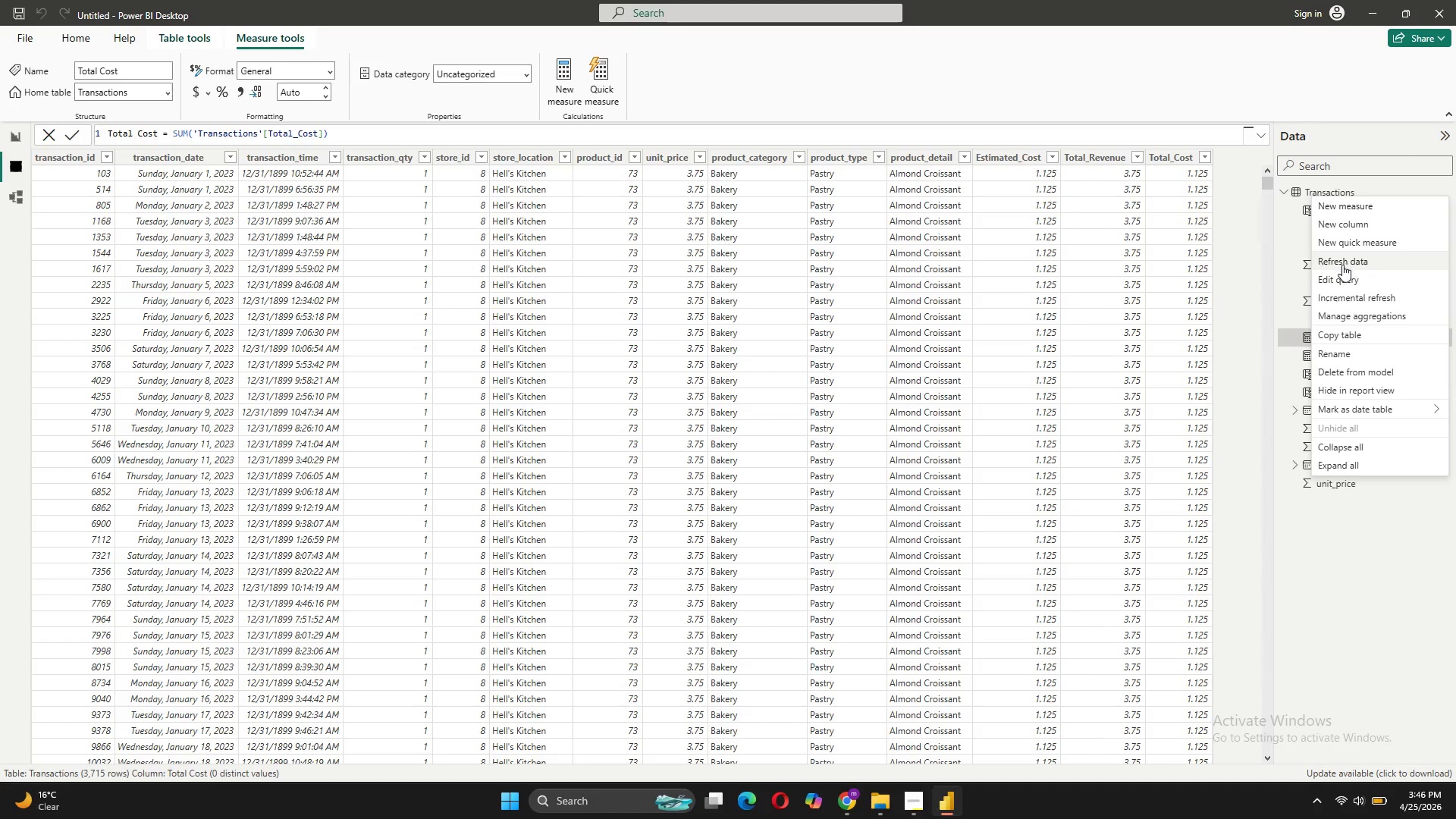 
left_click([1332, 281])
 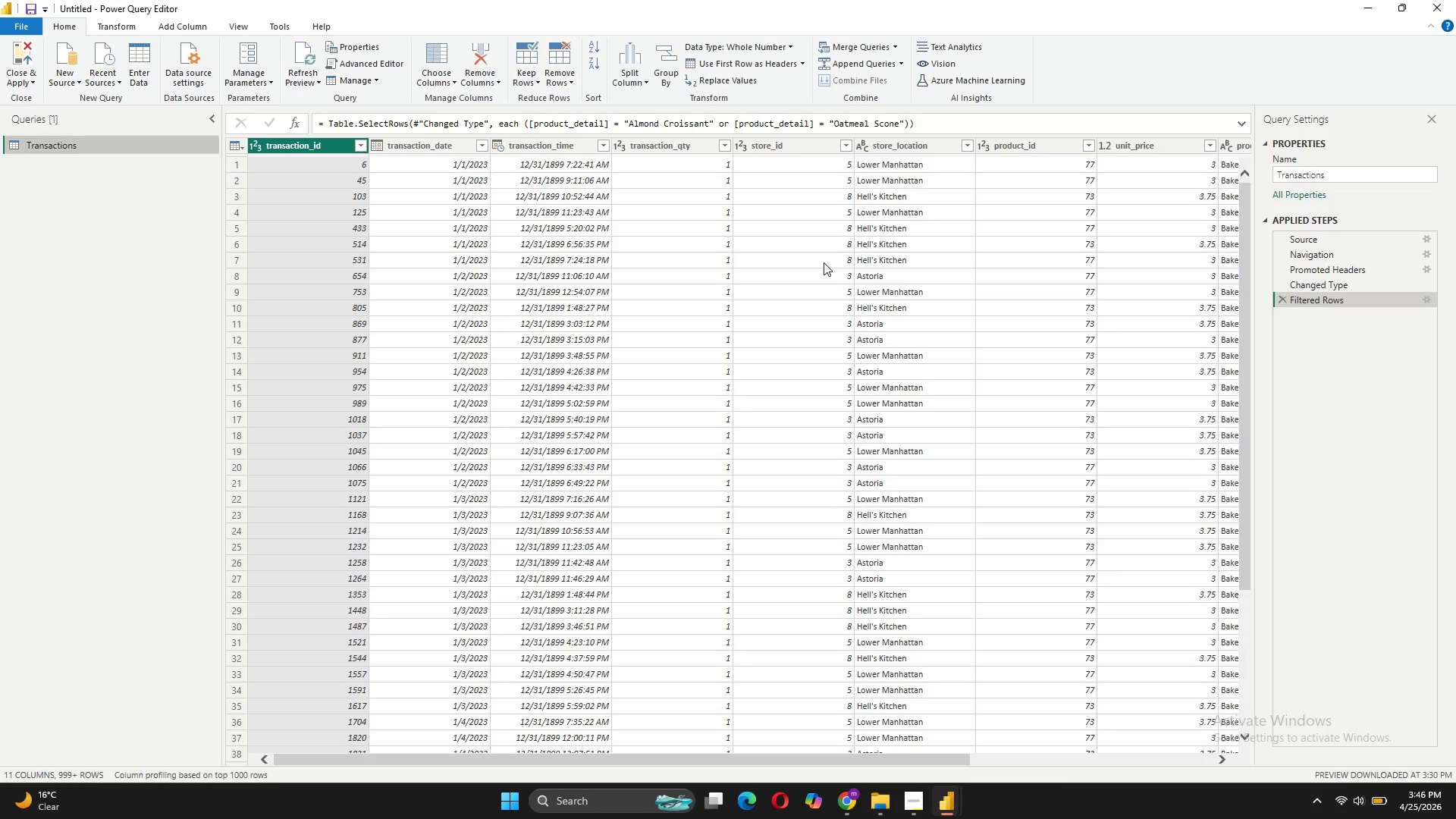 
wait(5.47)
 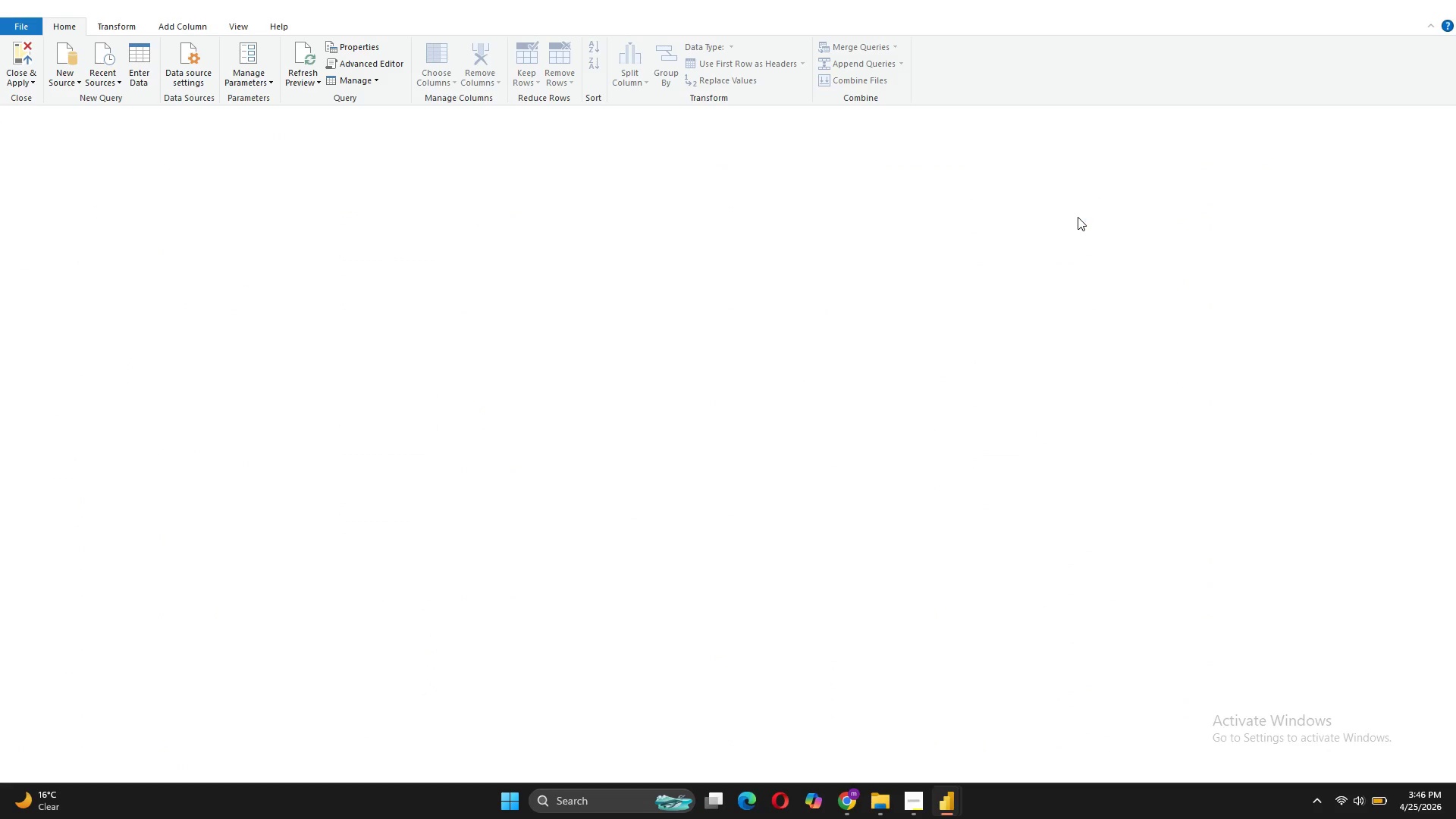 
scroll: coordinate [909, 338], scroll_direction: down, amount: 14.0
 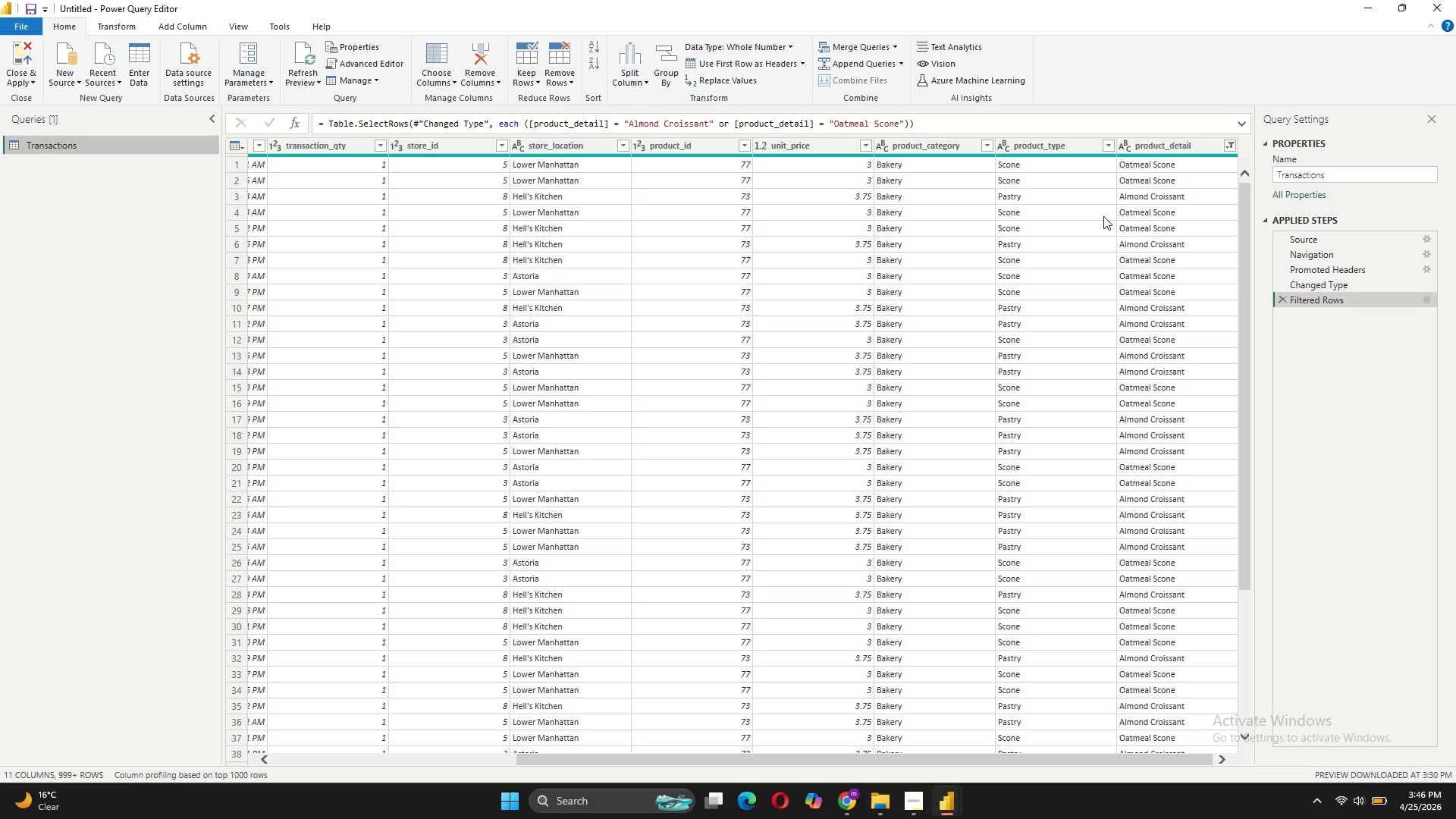 
mouse_move([1139, 143])
 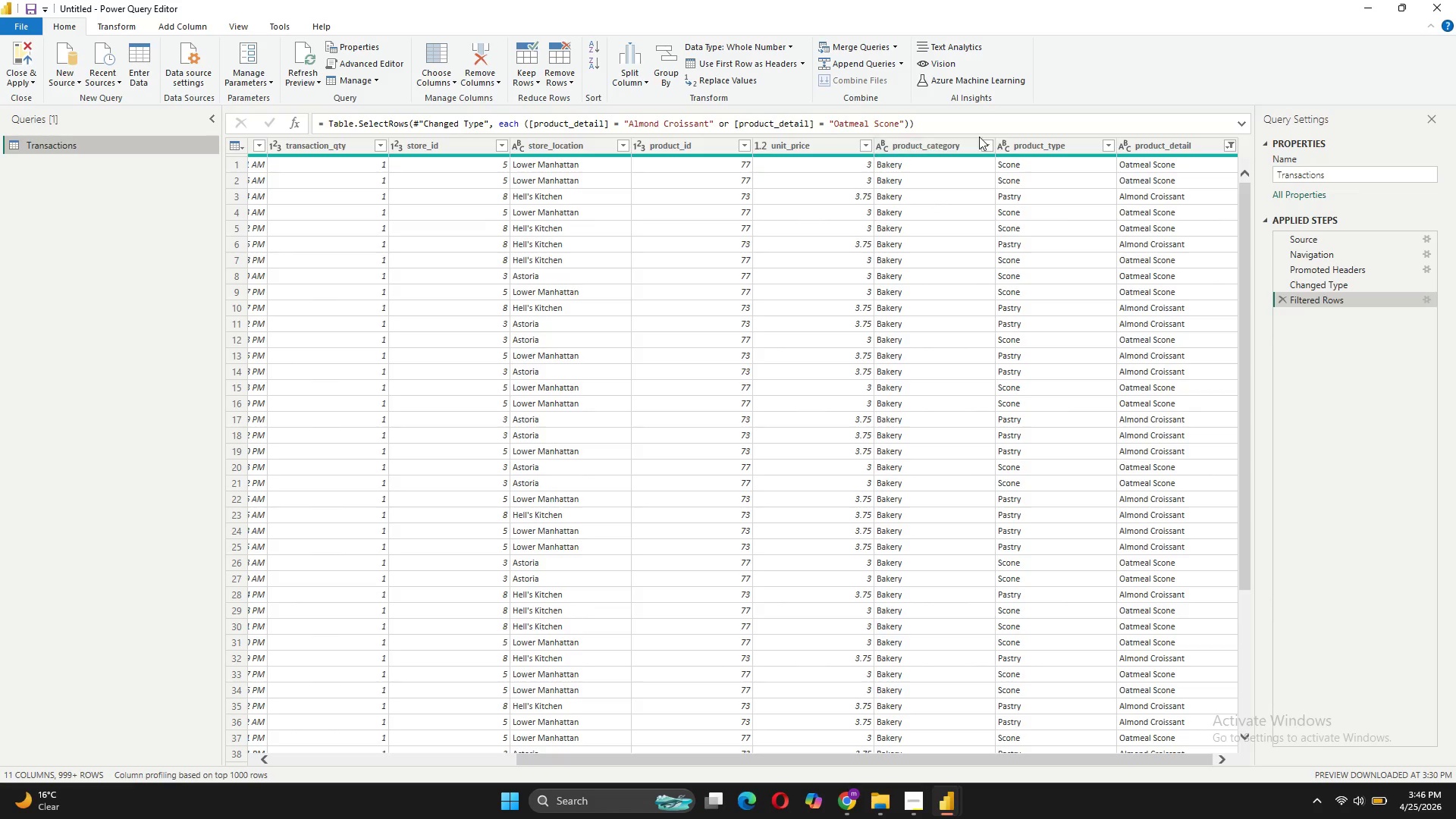 
left_click([989, 144])
 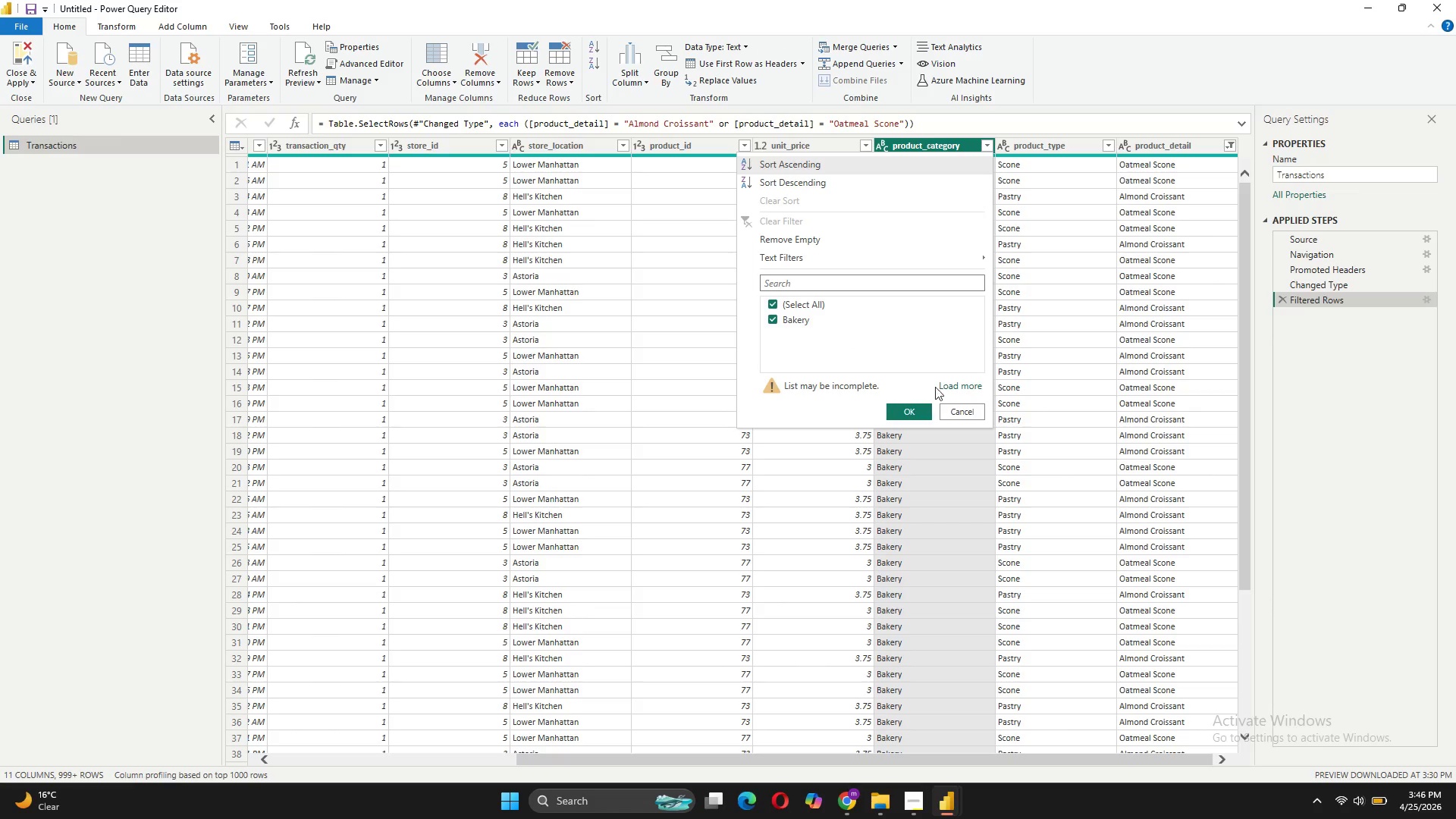 
left_click([945, 388])
 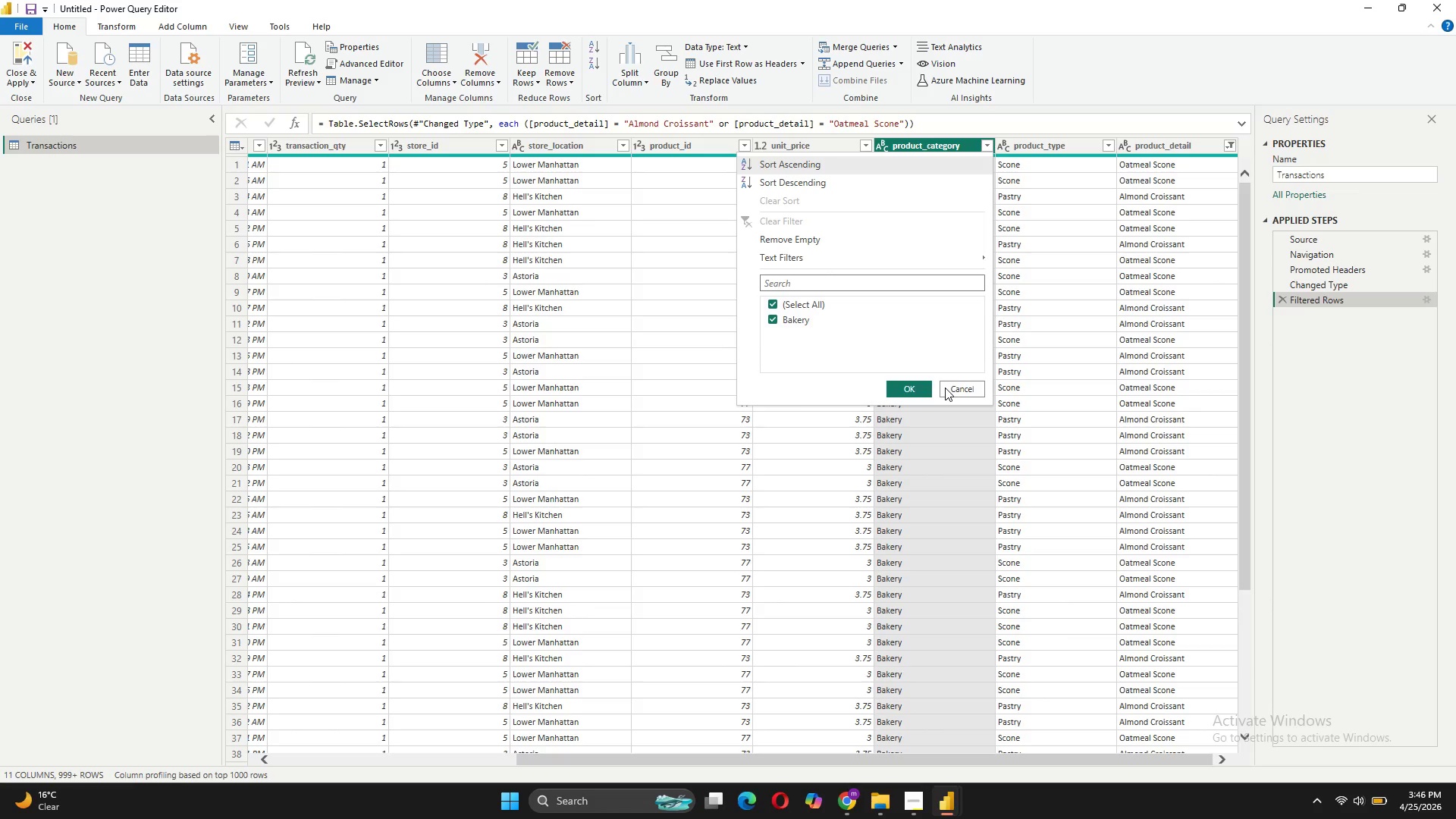 
left_click([962, 388])
 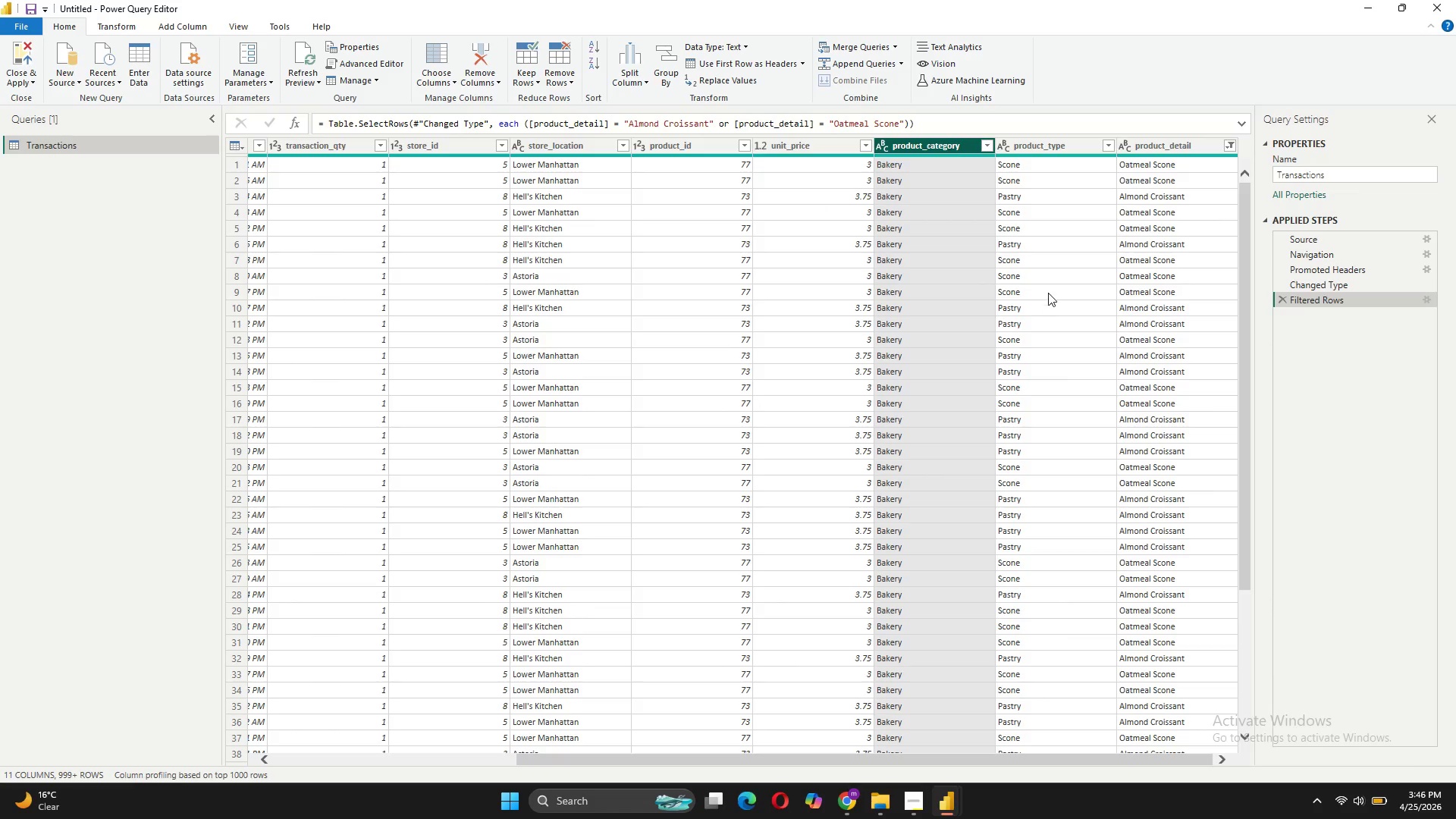 
wait(7.64)
 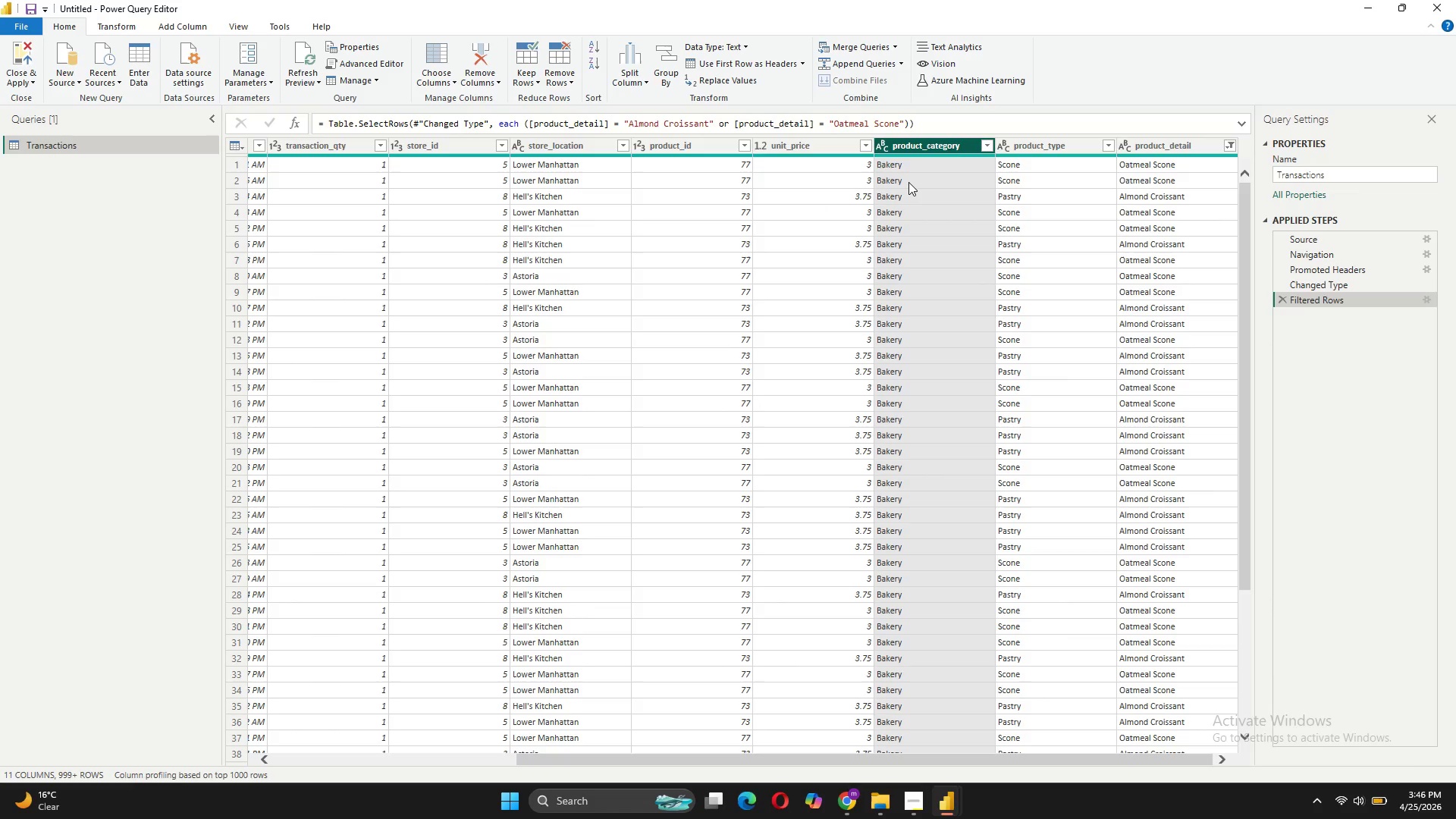 
left_click([1112, 146])
 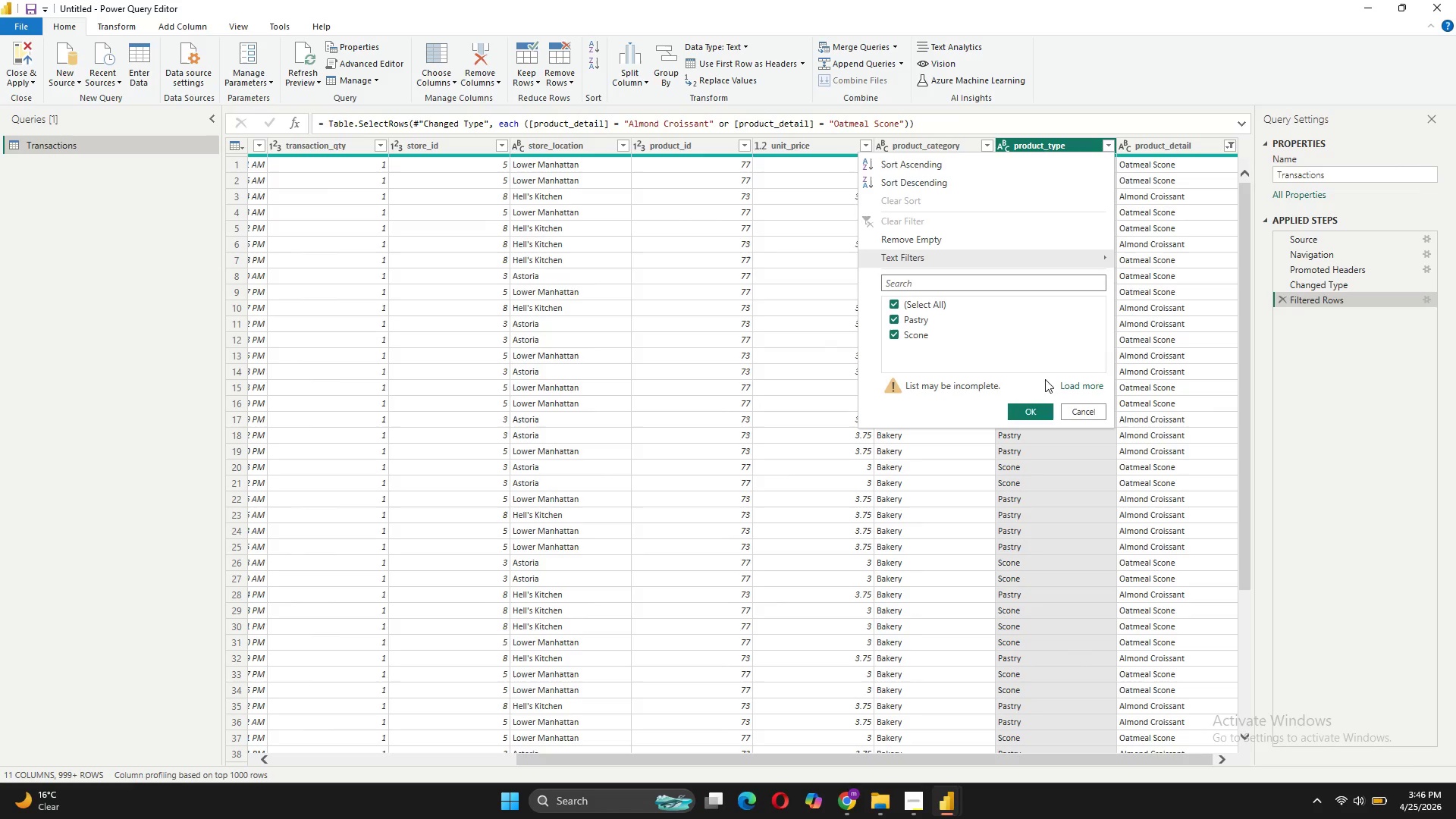 
left_click([1069, 385])
 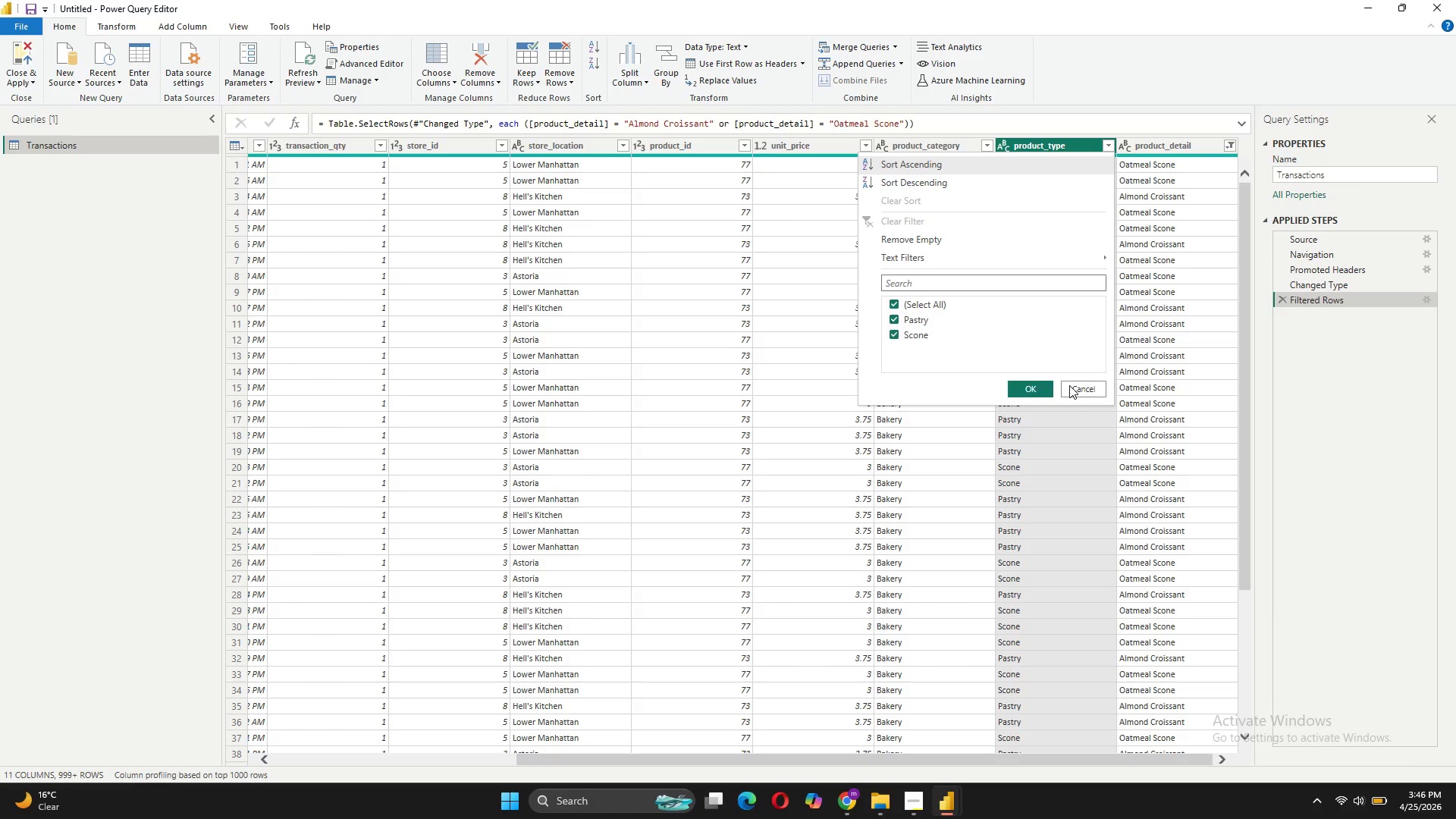 
left_click([1087, 391])
 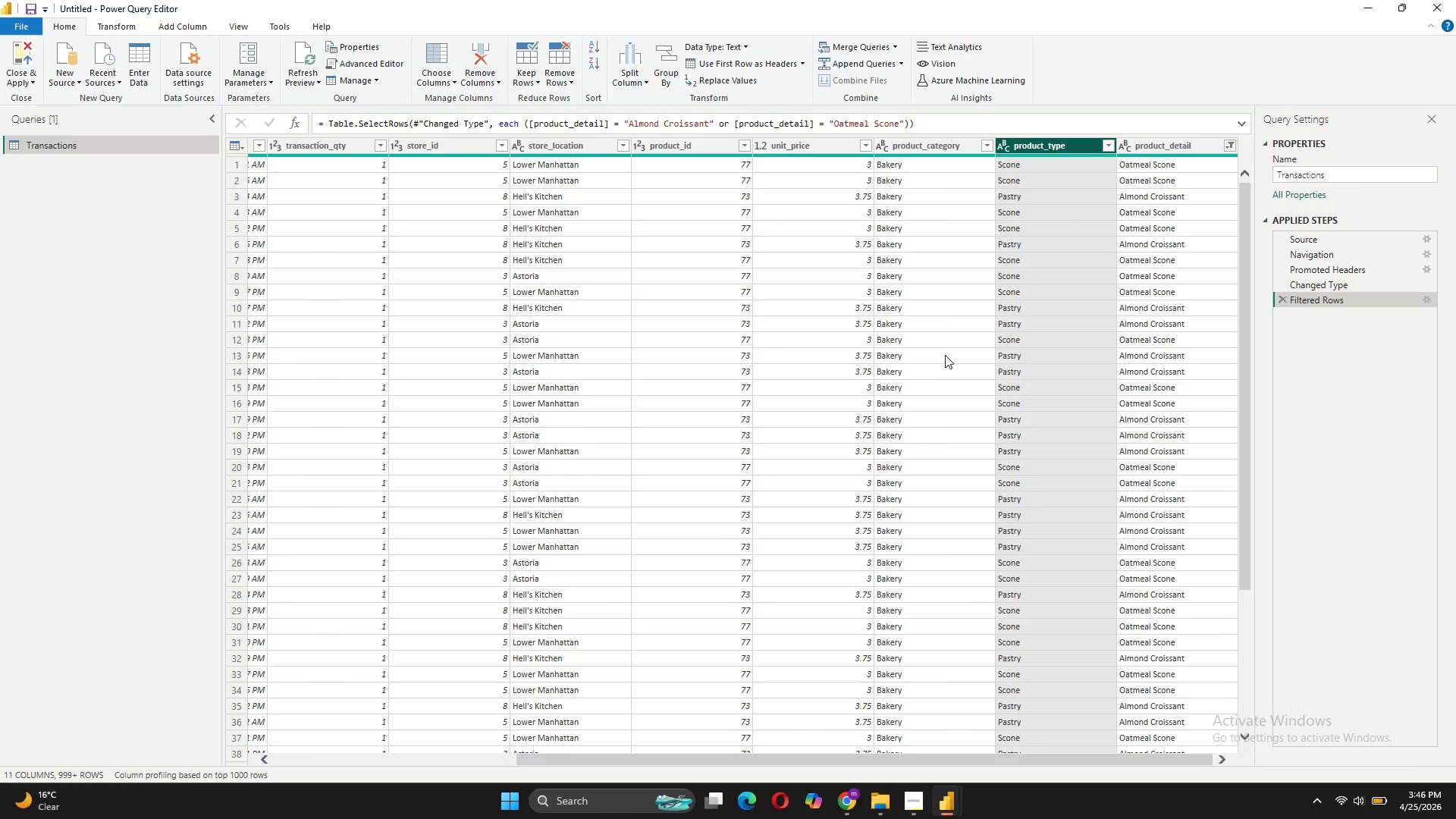 
scroll: coordinate [945, 355], scroll_direction: up, amount: 10.0
 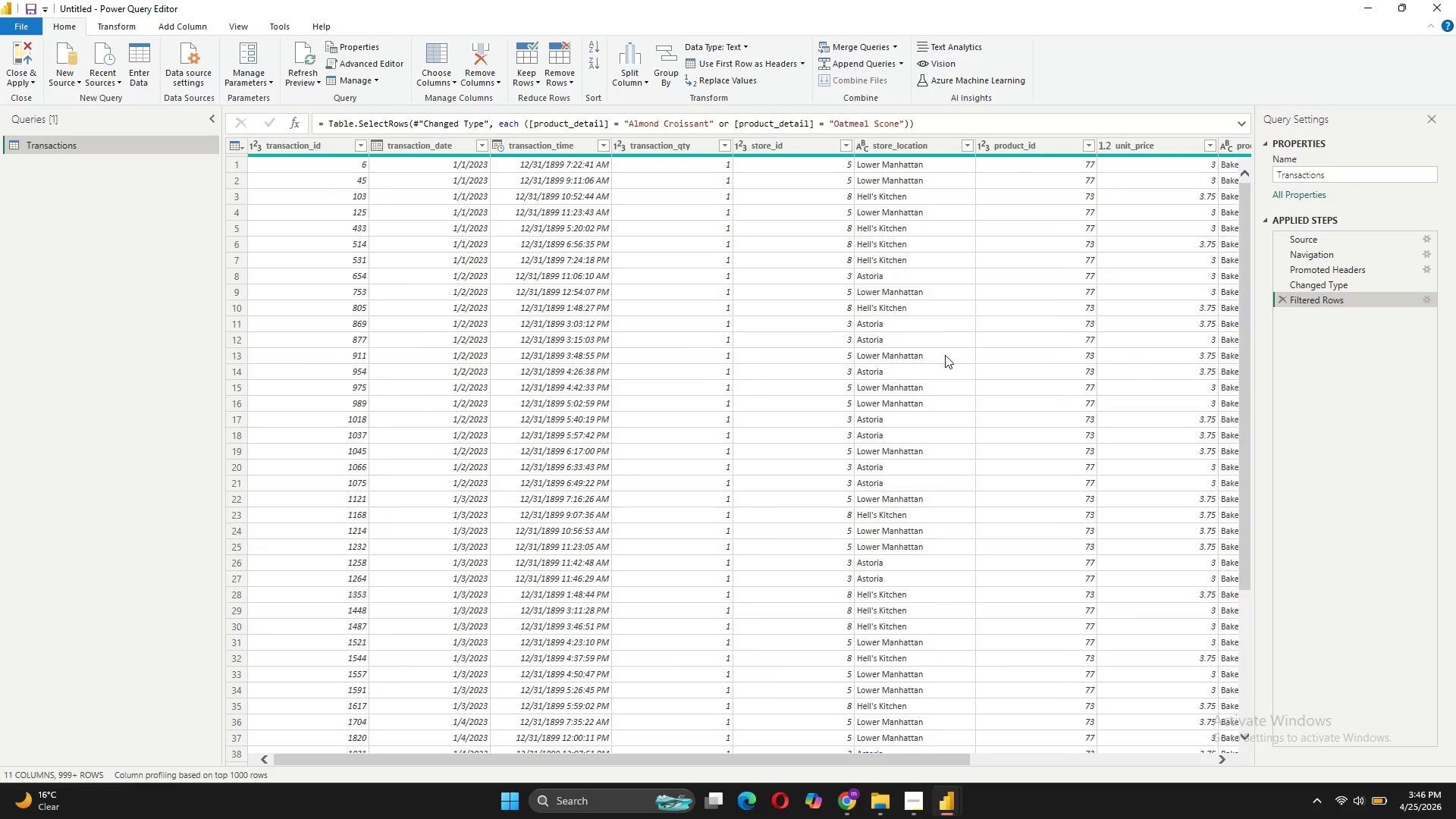 
scroll: coordinate [945, 355], scroll_direction: down, amount: 10.0
 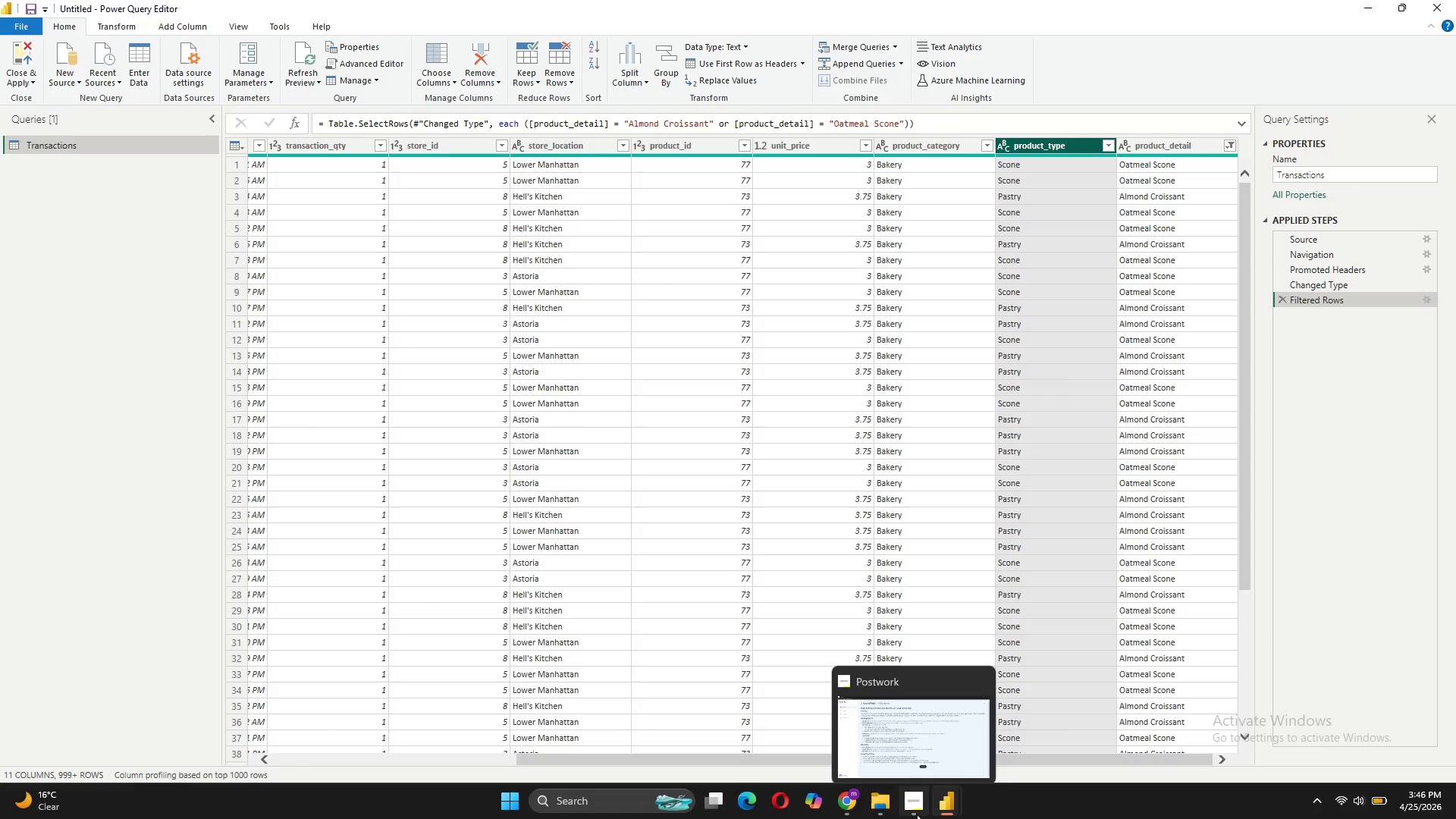 
left_click([923, 742])
 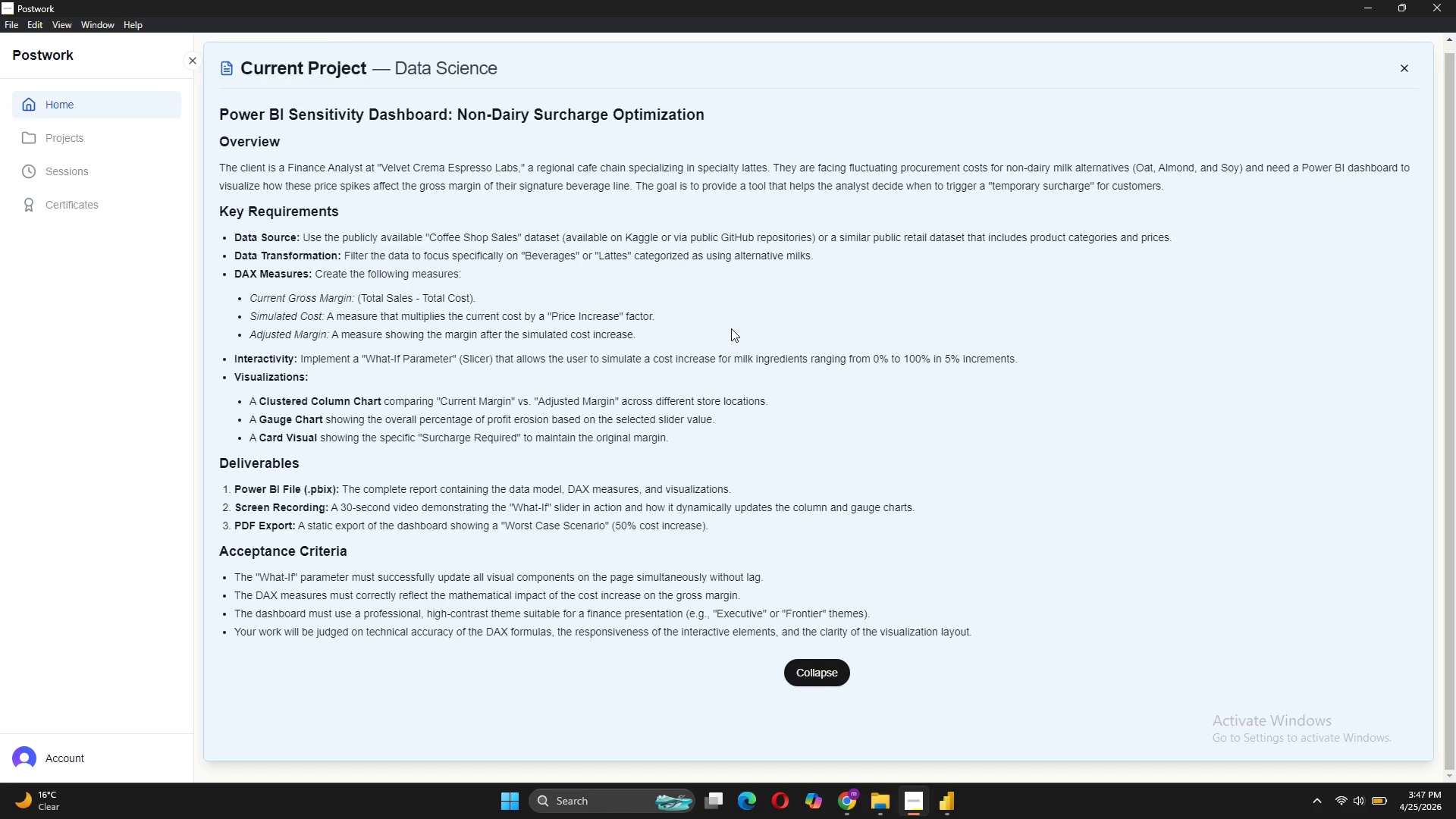 
wait(13.31)
 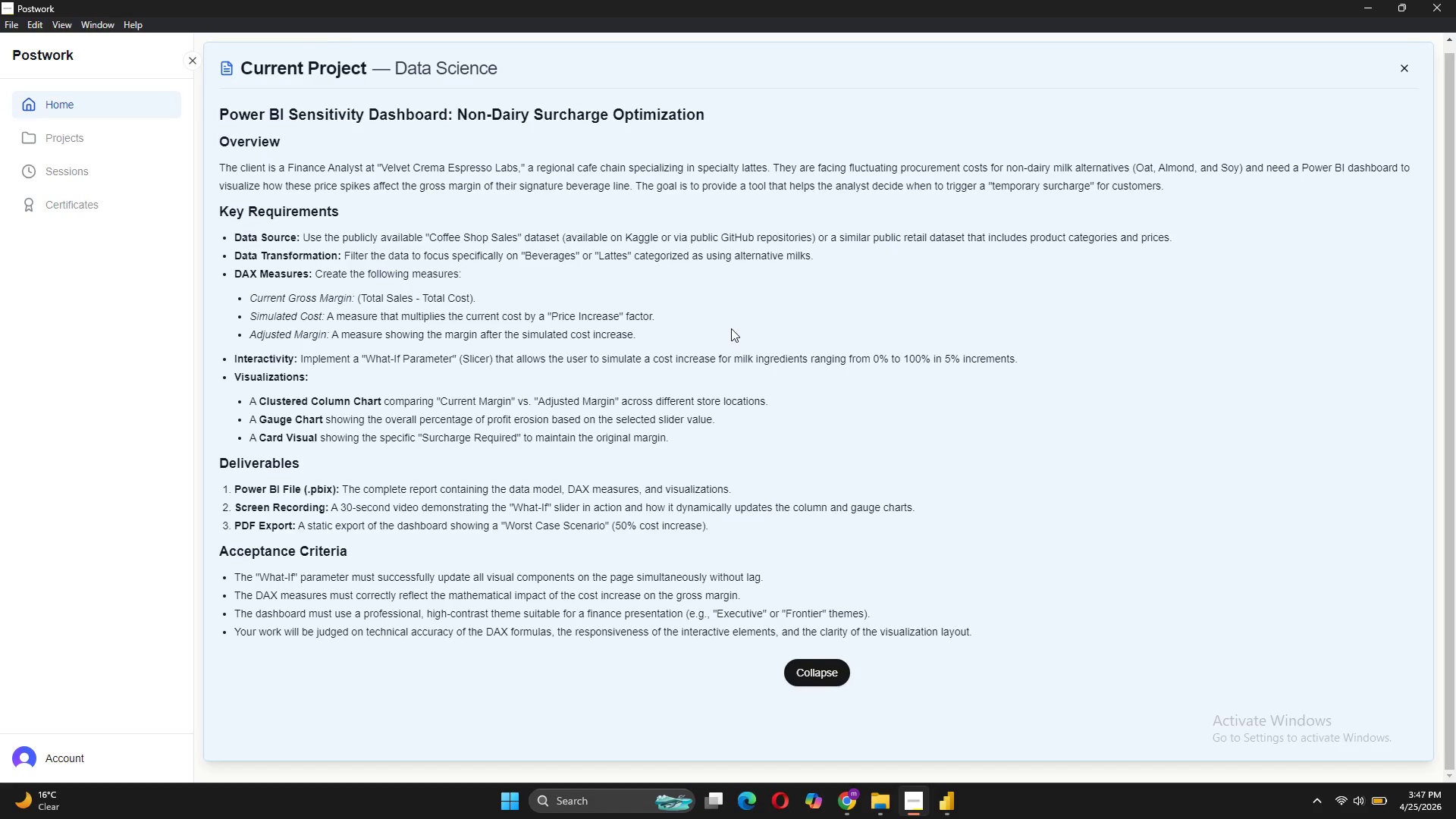 
left_click([890, 729])
 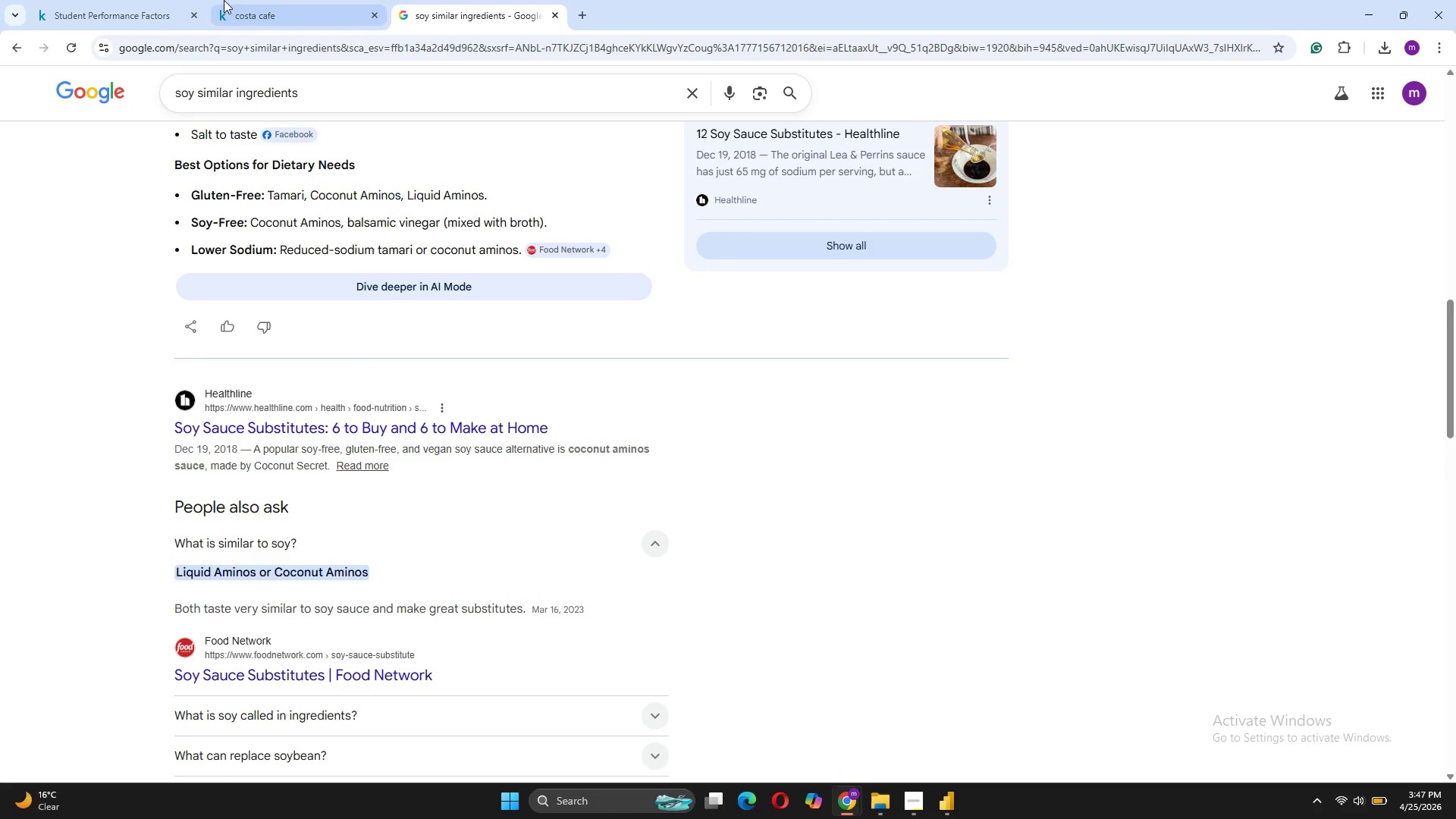 
left_click([224, 0])
 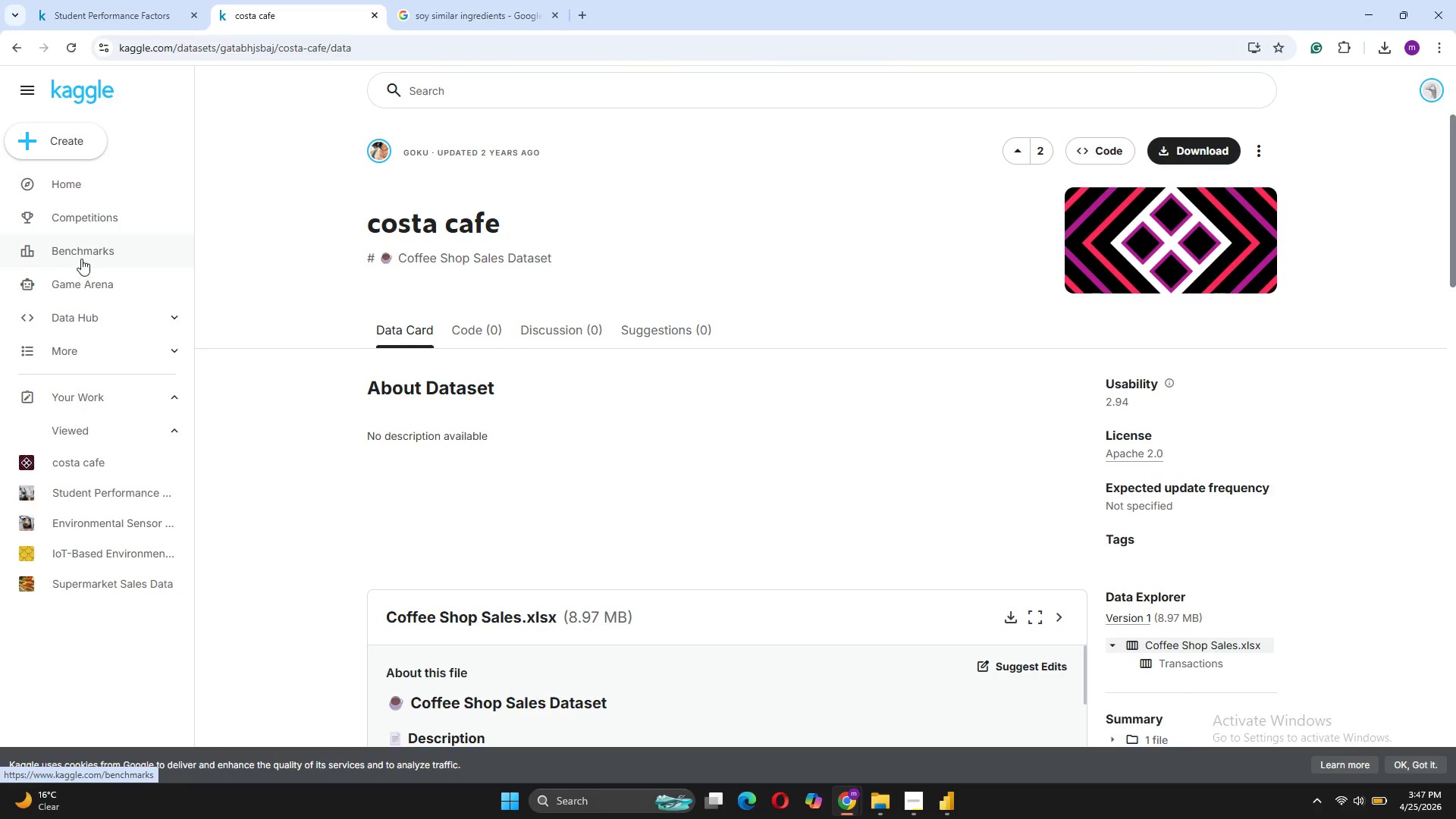 
left_click([105, 308])
 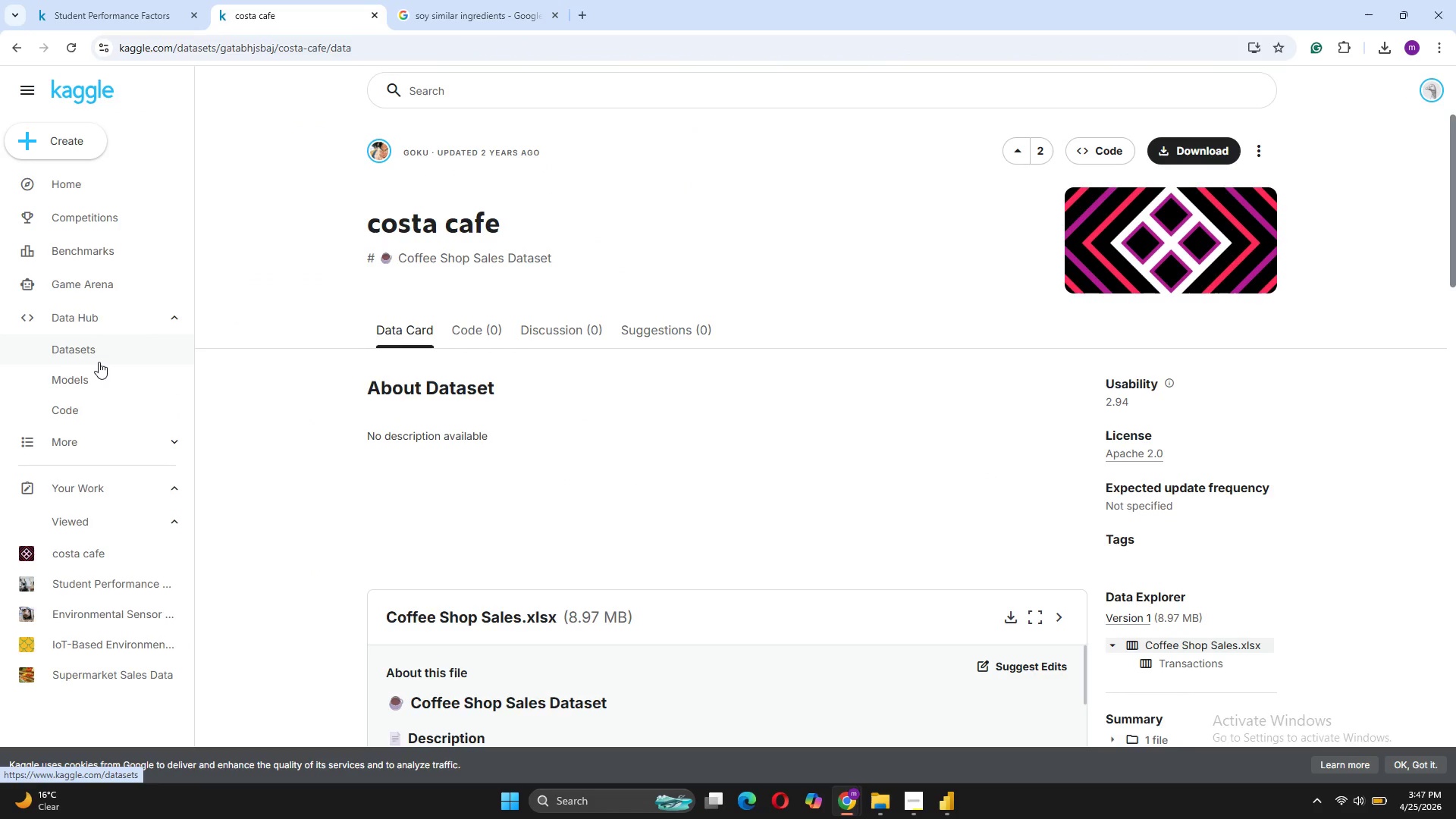 
left_click([99, 362])
 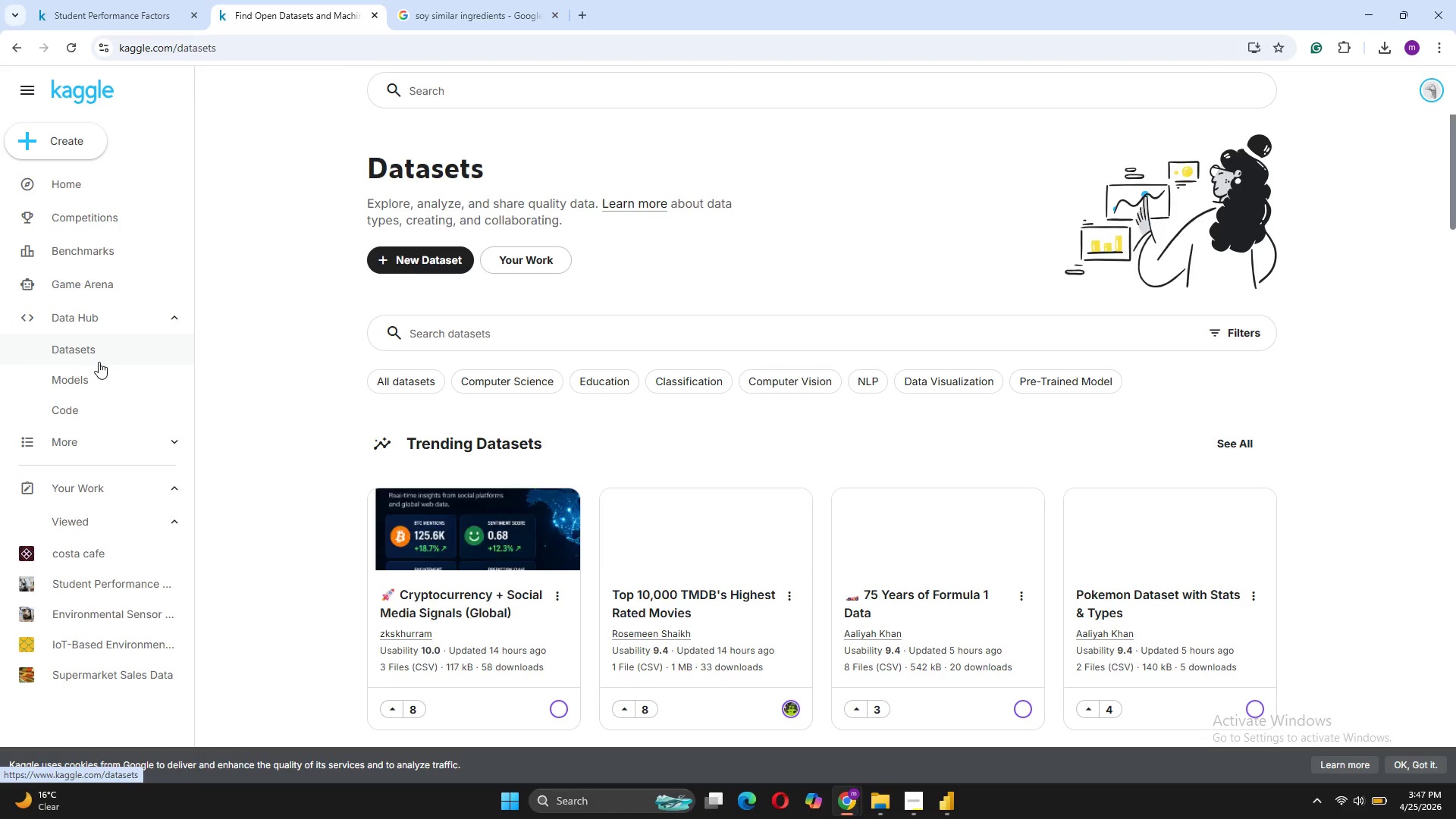 
wait(5.2)
 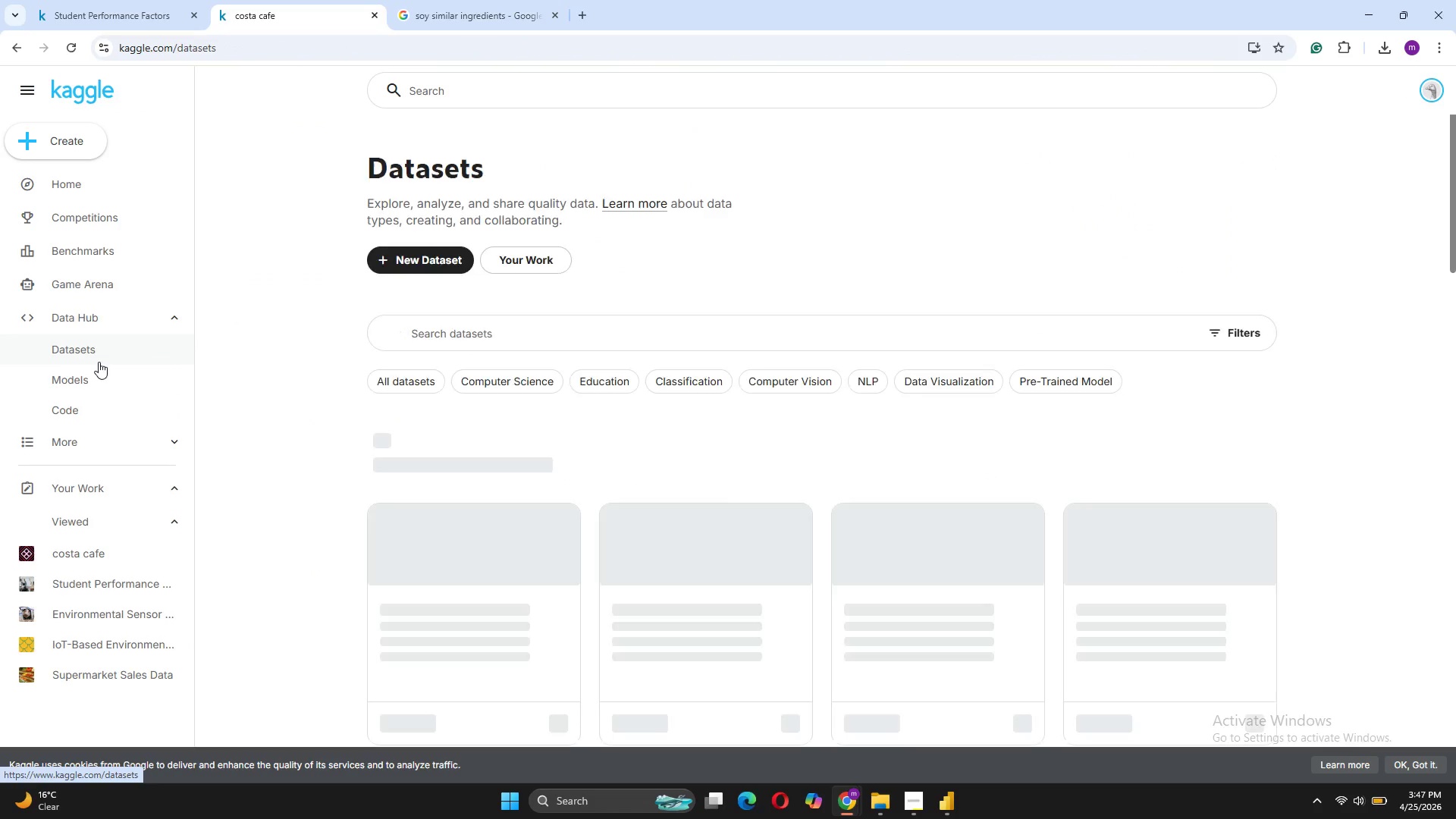 
left_click([457, 341])
 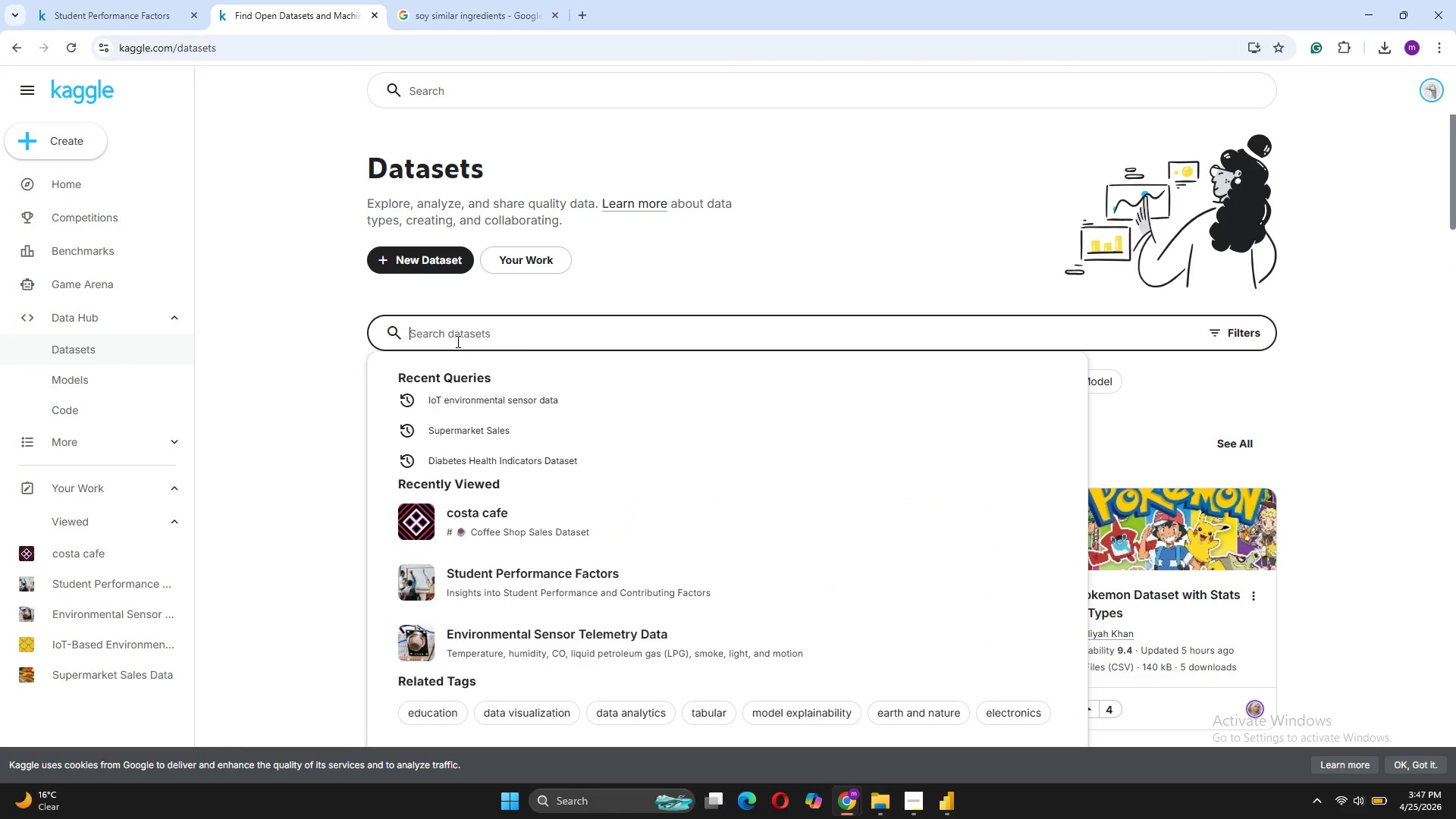 
type(COFE )
key(Backspace)
key(Backspace)
key(Backspace)
key(Backspace)
key(Backspace)
type(coffee shop dataset)
 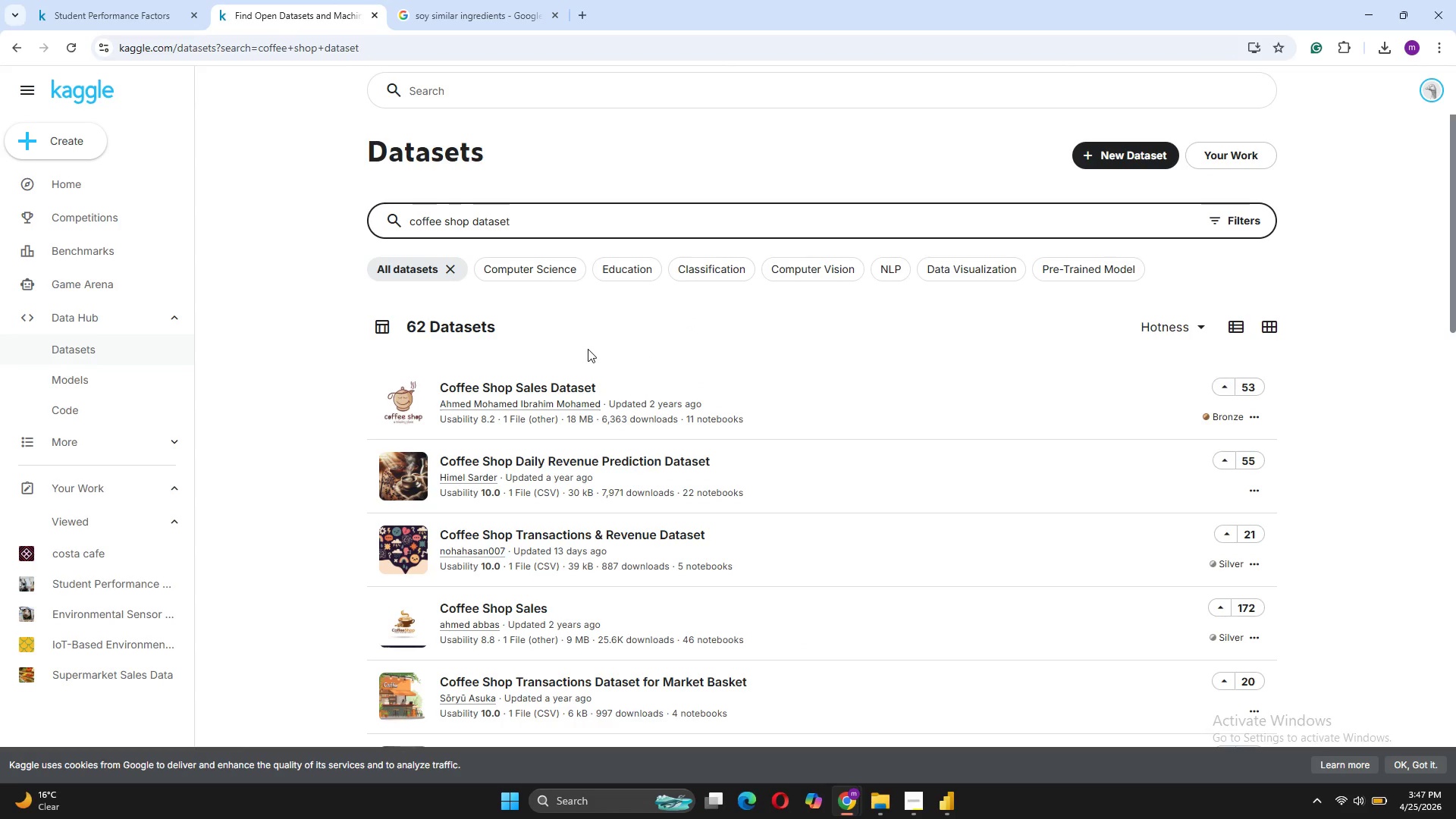 
wait(5.11)
 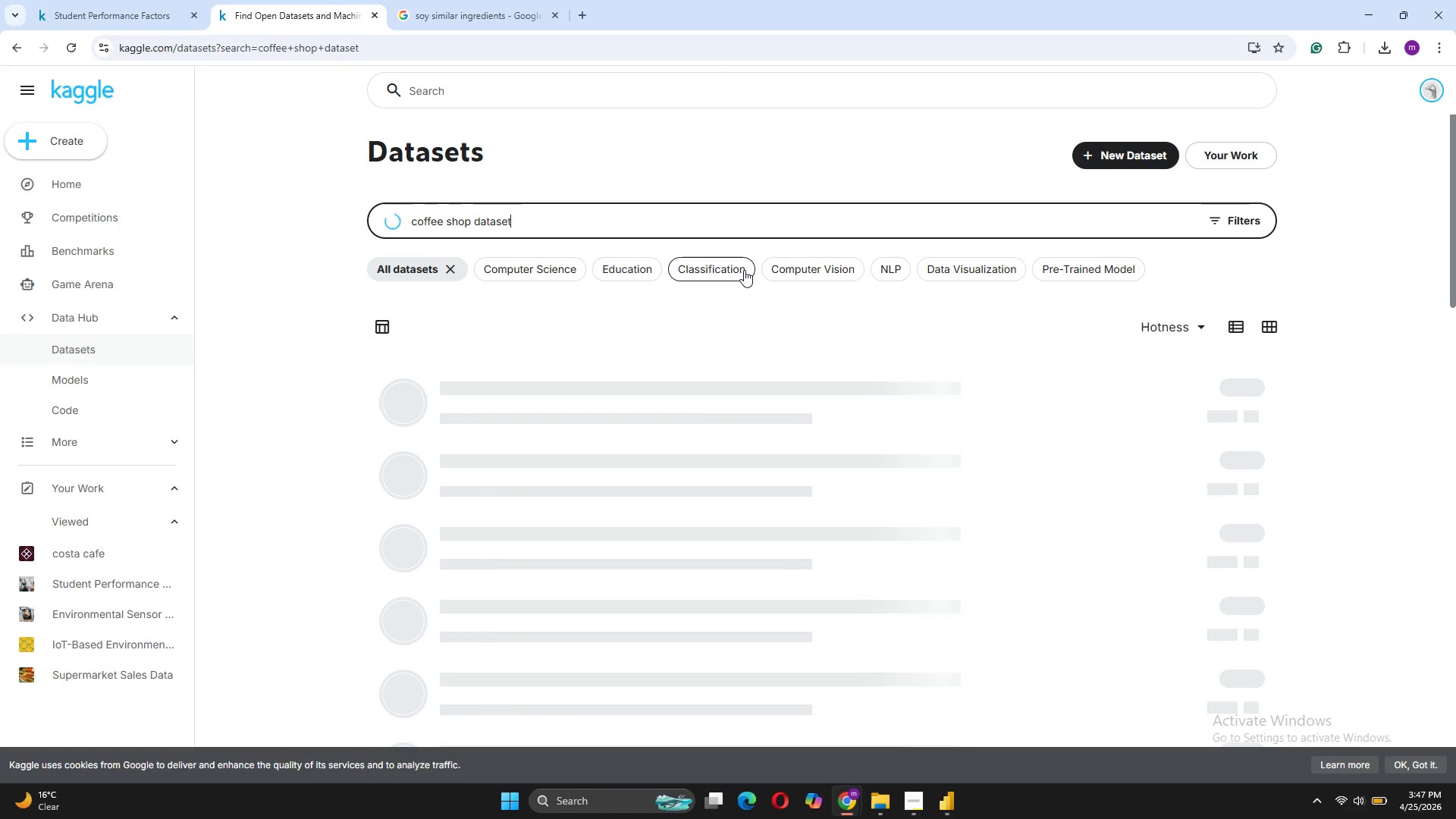 
left_click([571, 391])
 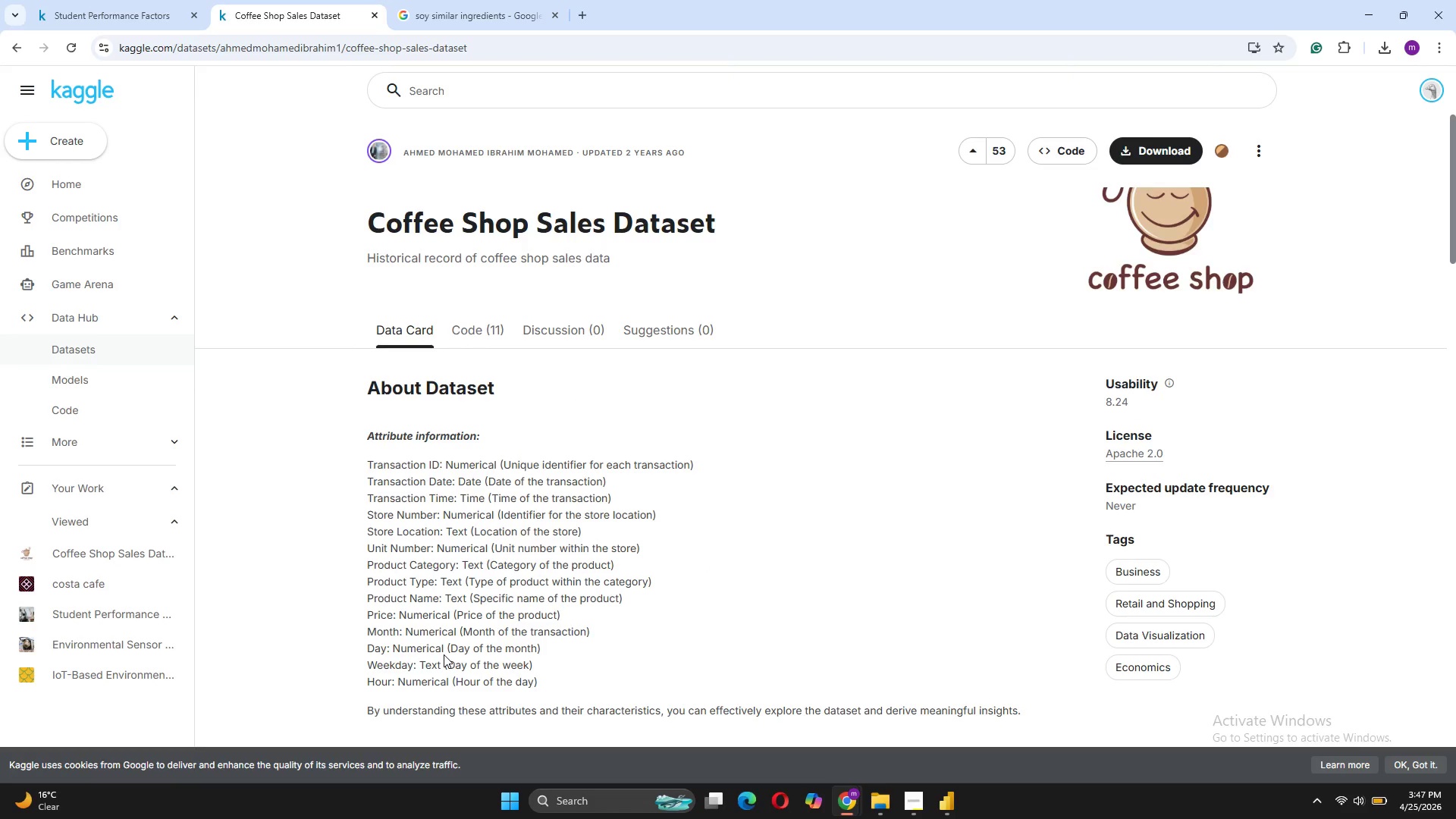 
wait(5.74)
 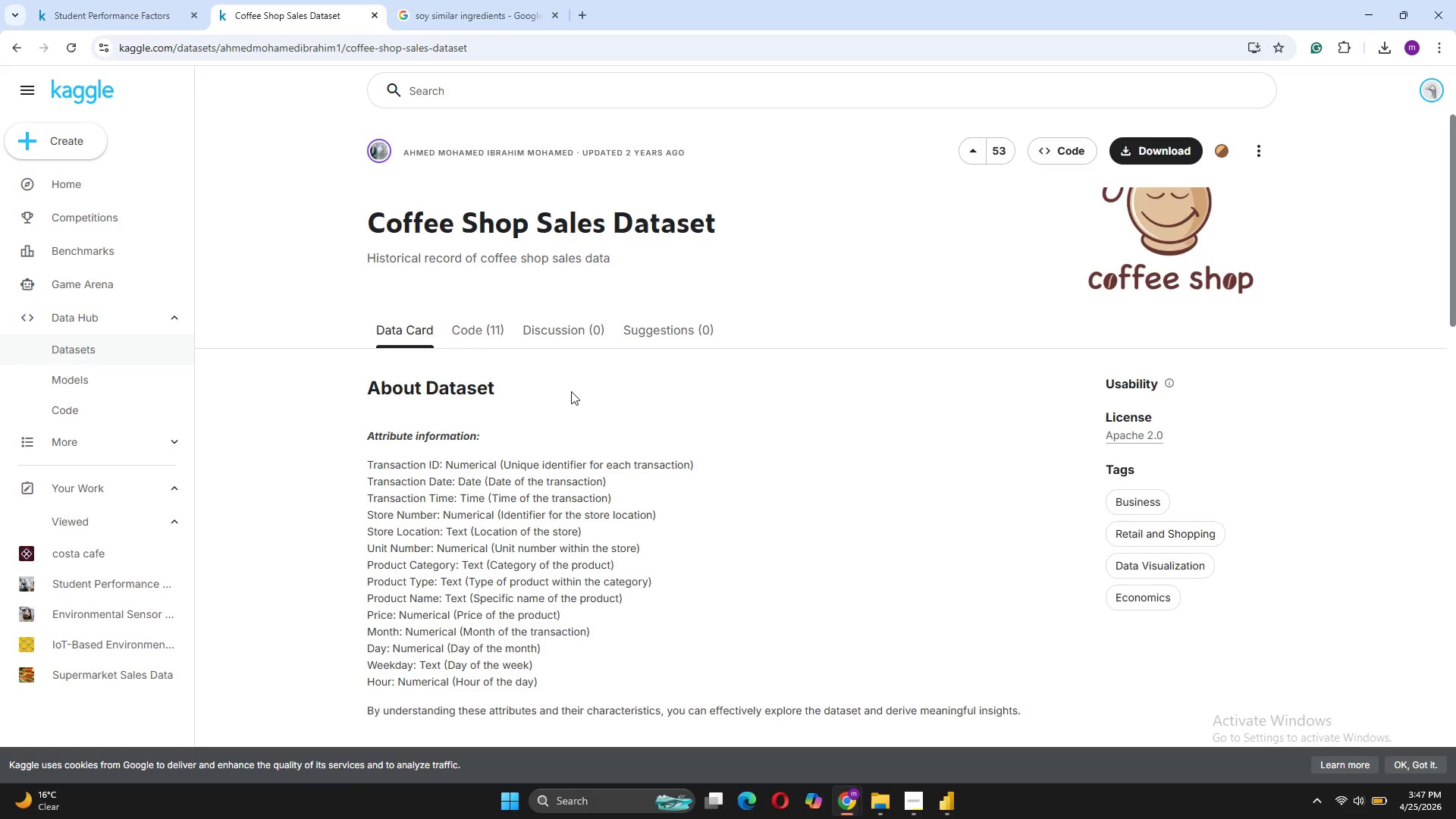 
mouse_move([453, 537])
 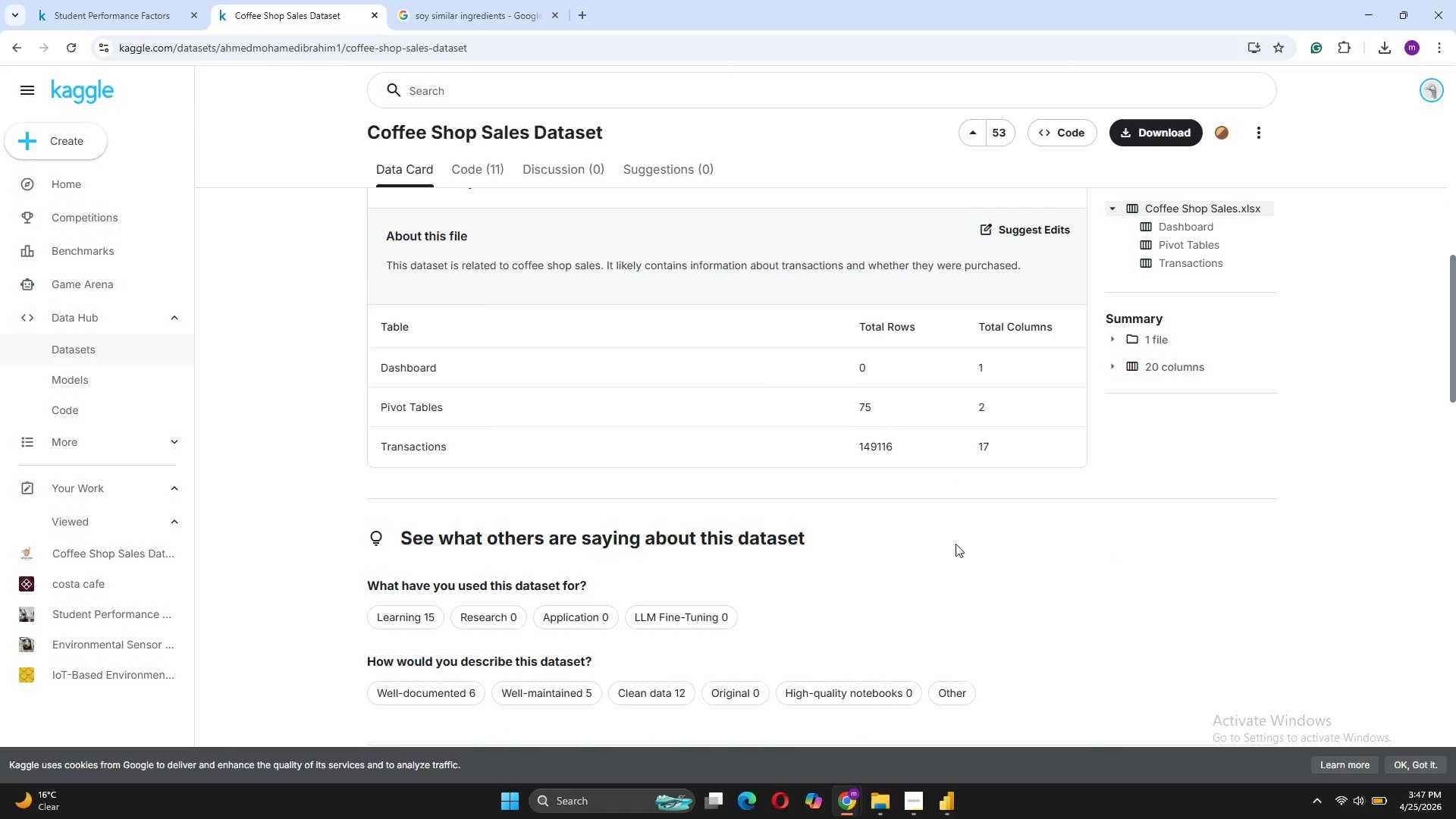 
wait(10.59)
 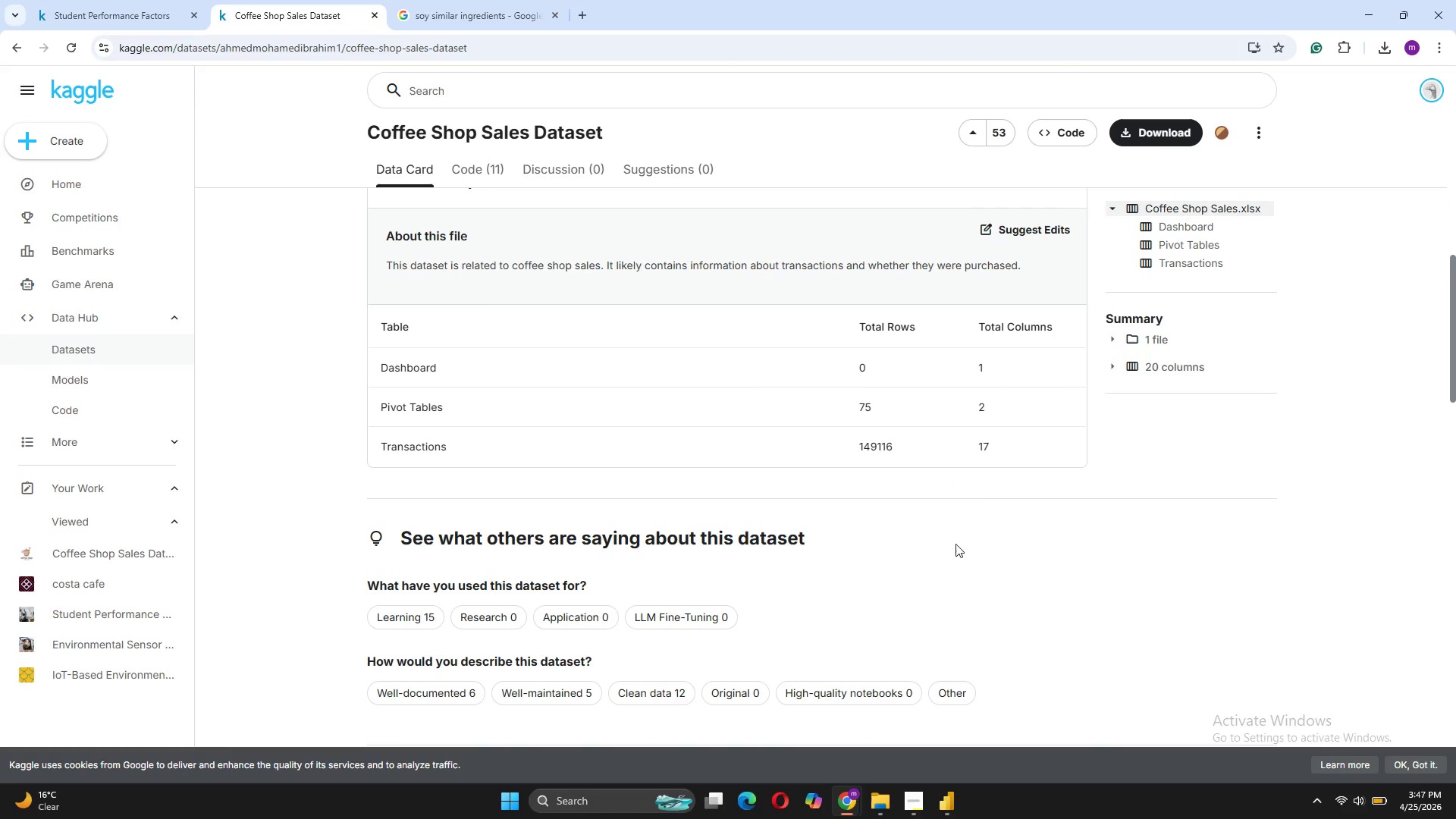 
left_click([1183, 403])
 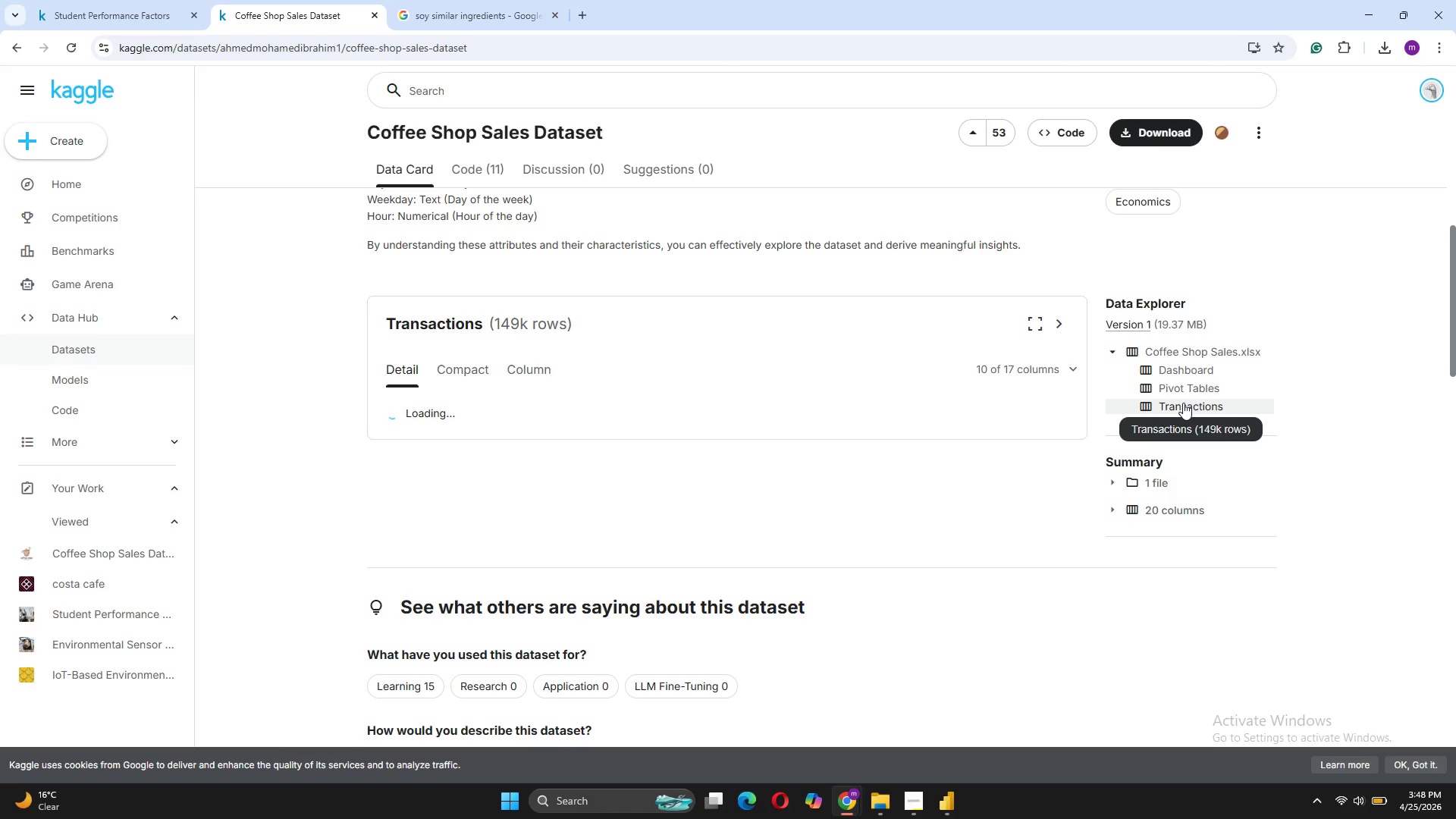 
mouse_move([893, 419])
 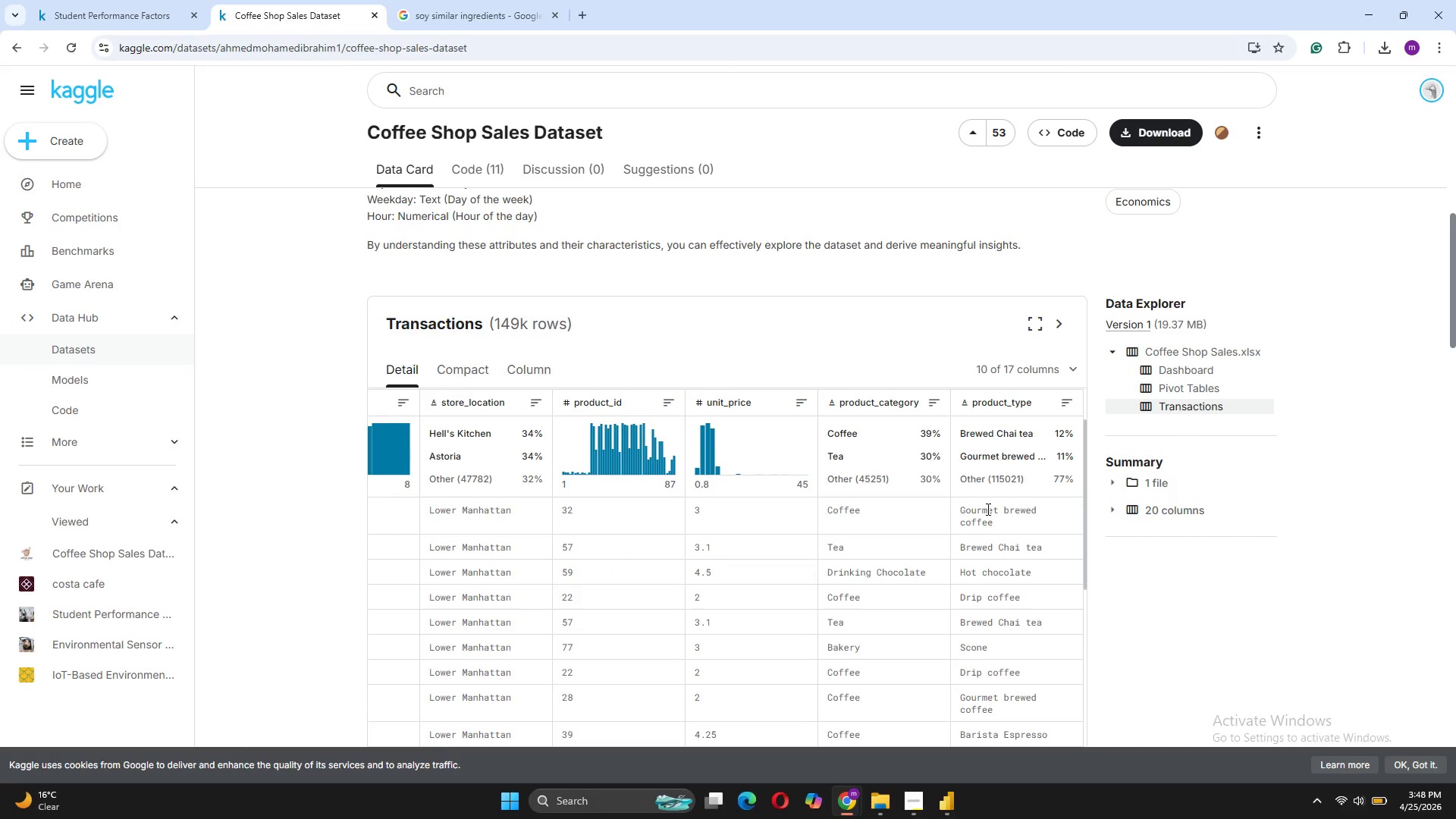 
wait(12.45)
 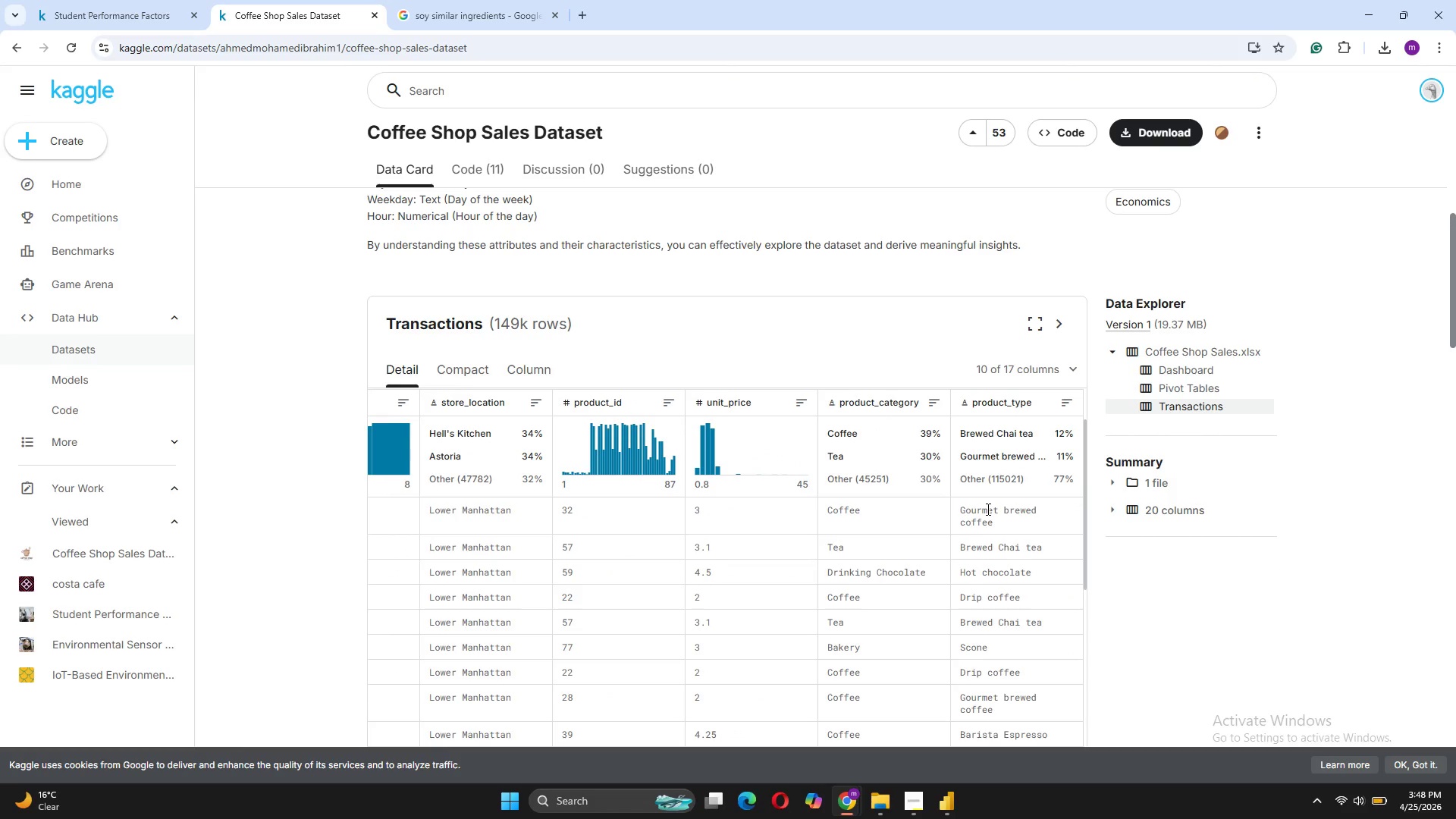 
mouse_move([1068, 363])
 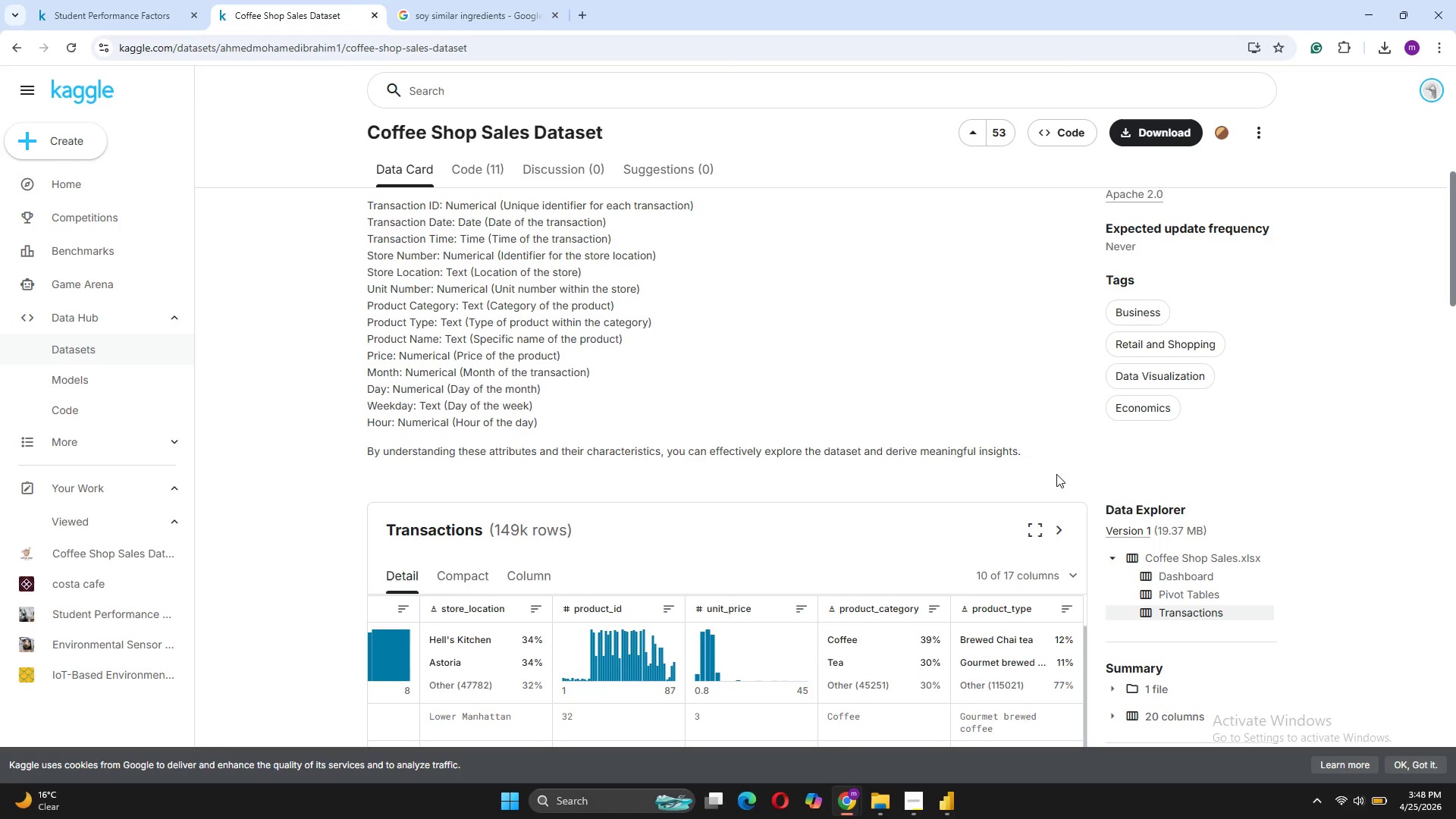 
mouse_move([1079, 518])
 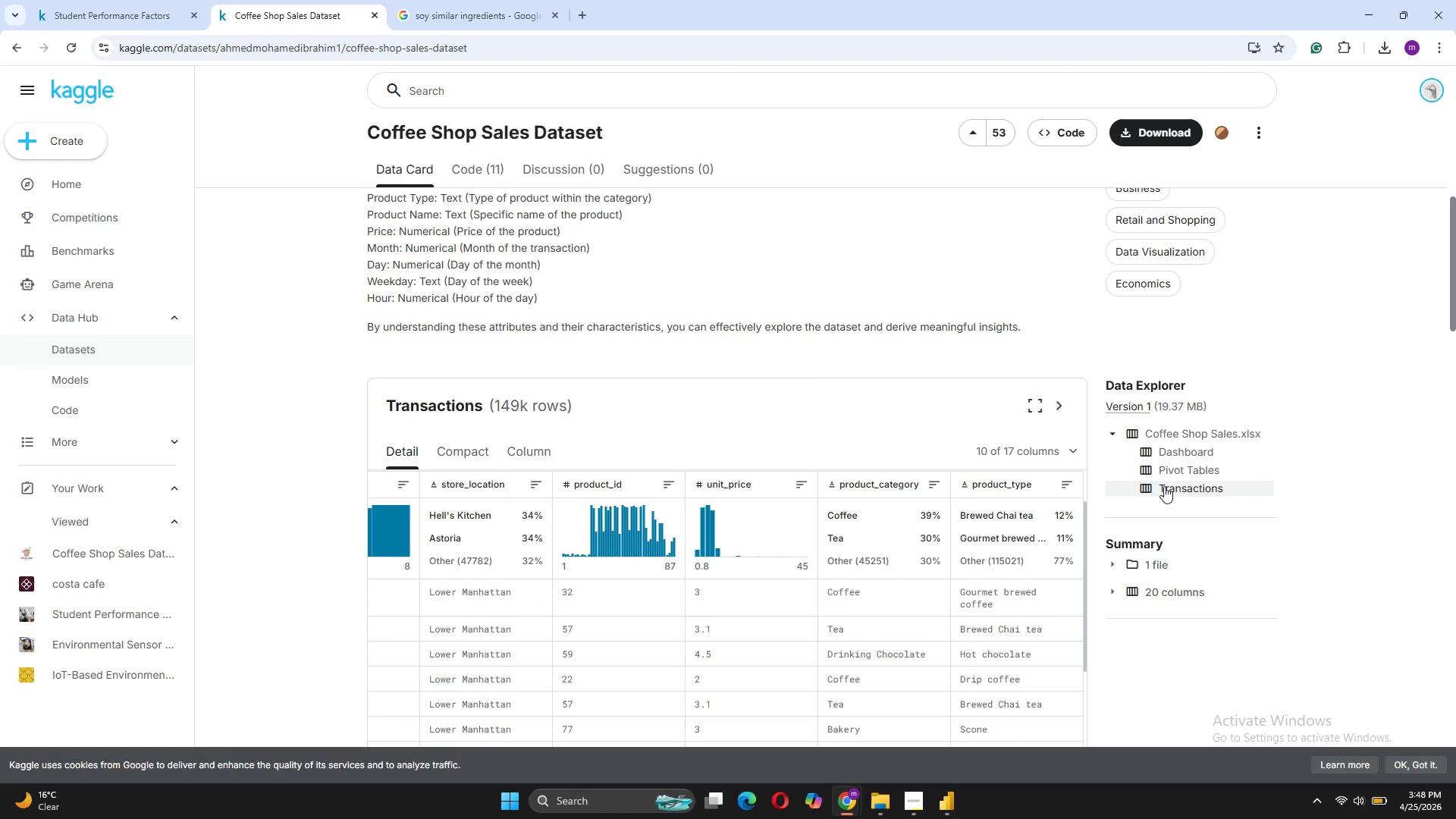 
mouse_move([1166, 452])
 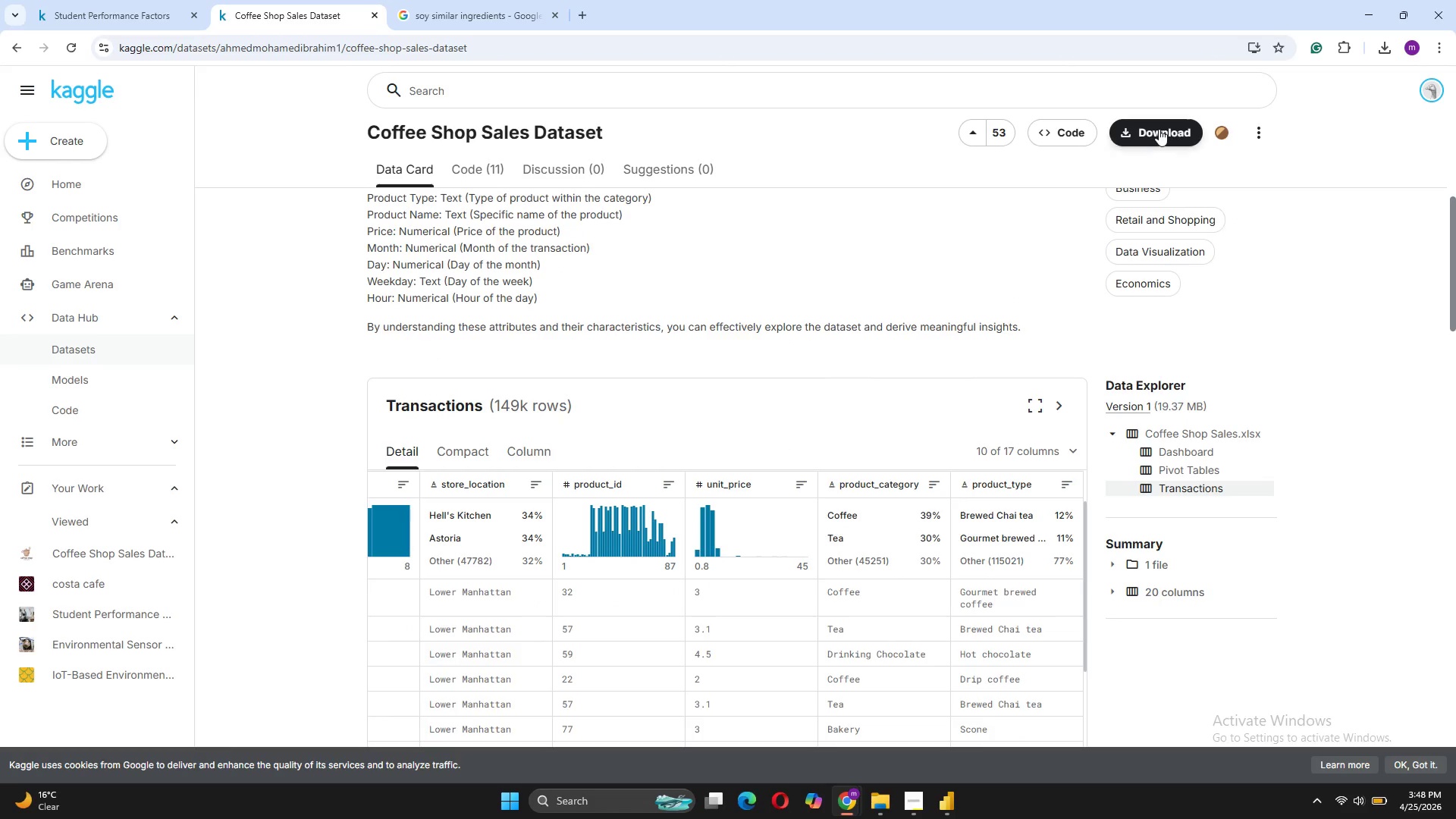 
left_click([1159, 129])
 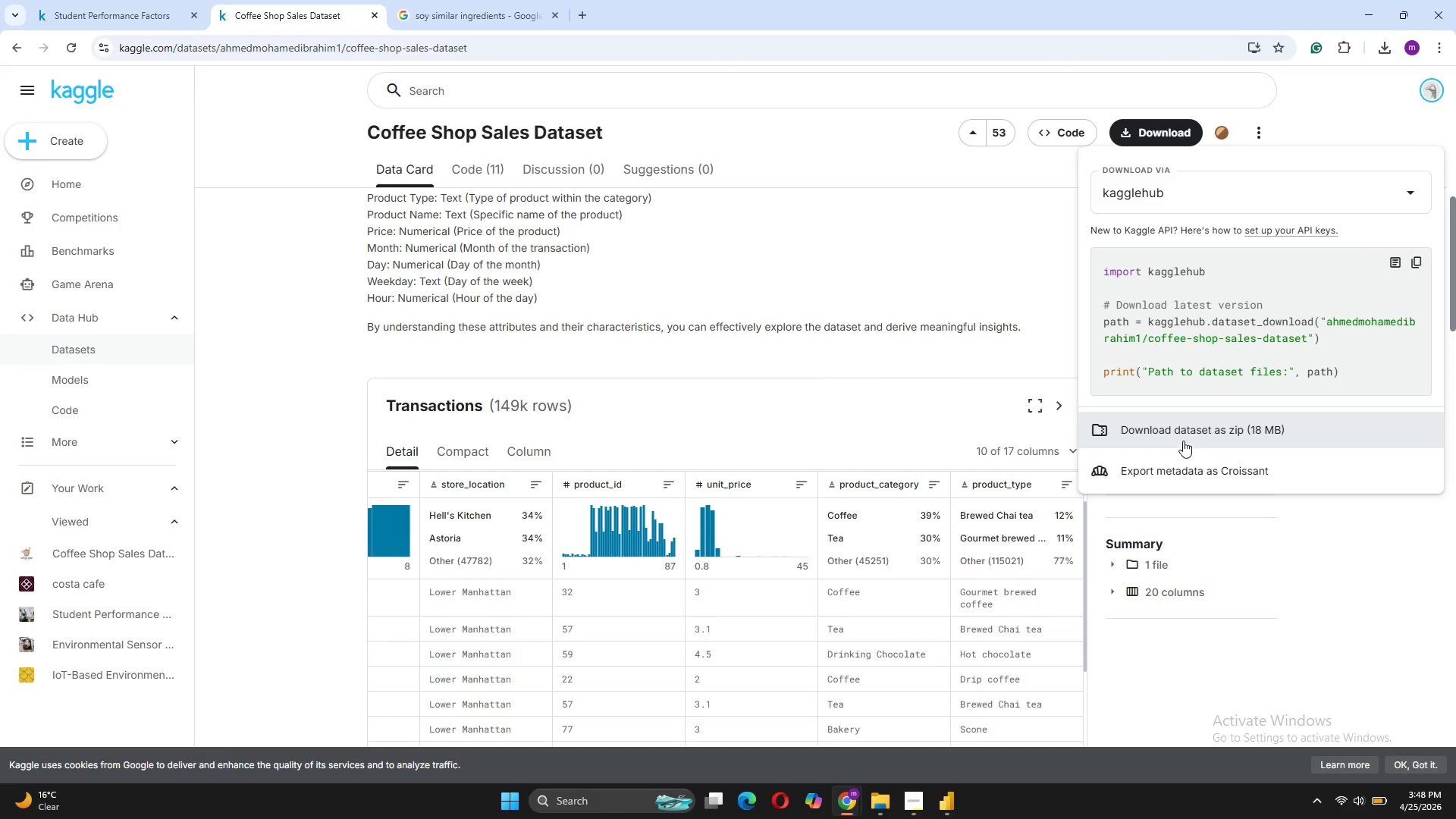 
left_click([1183, 441])
 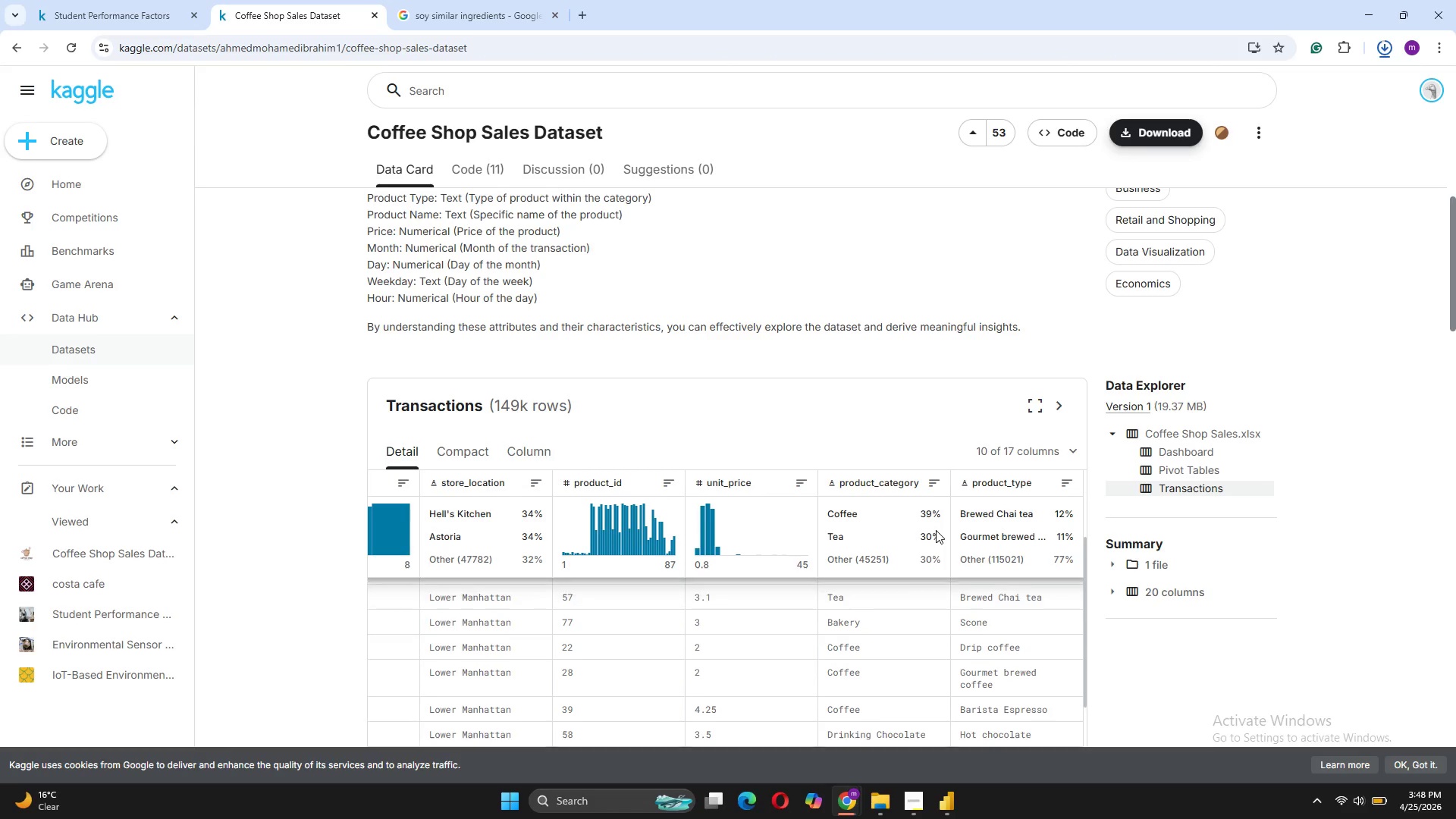 
wait(20.8)
 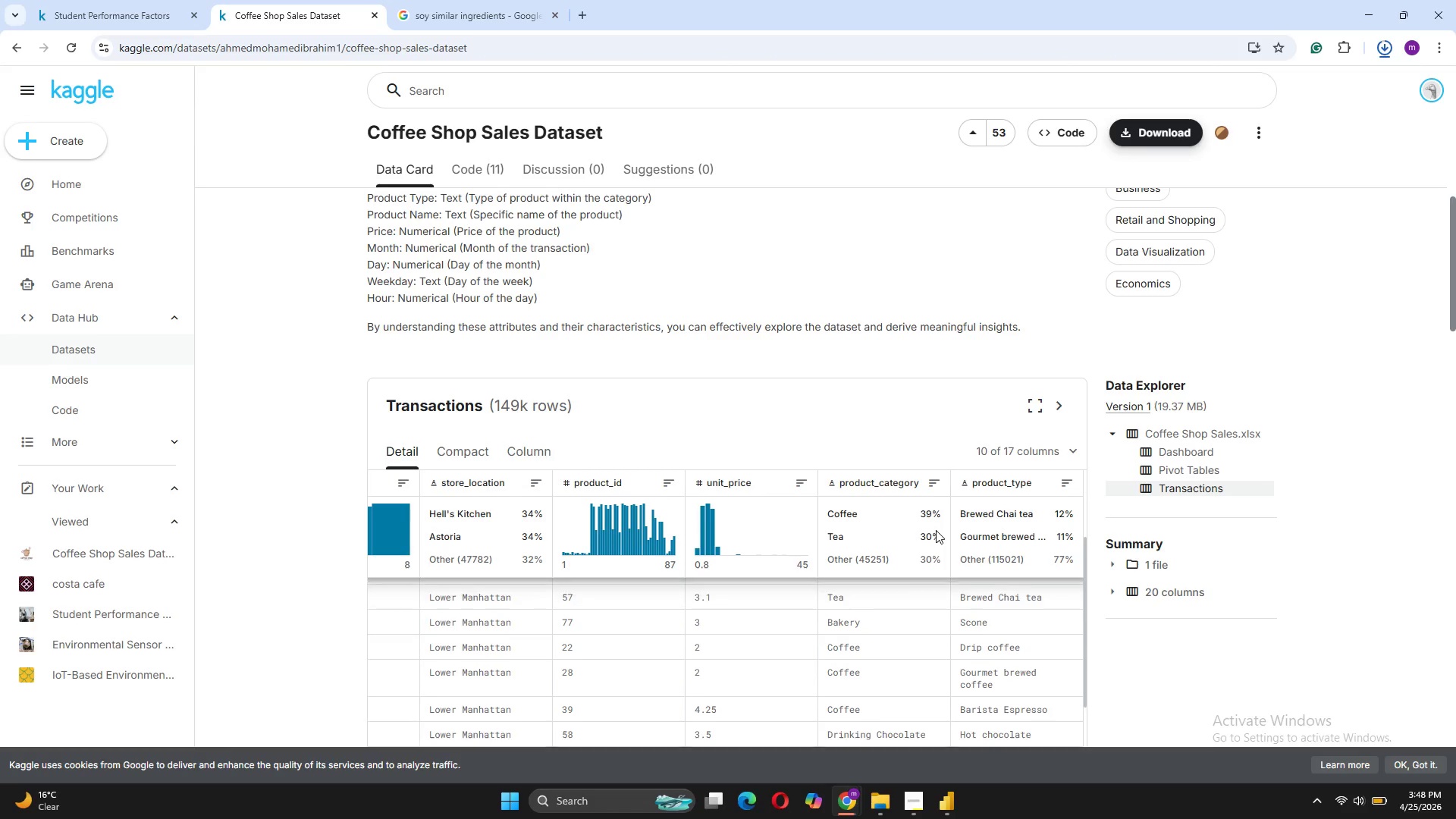 
left_click([534, 219])
 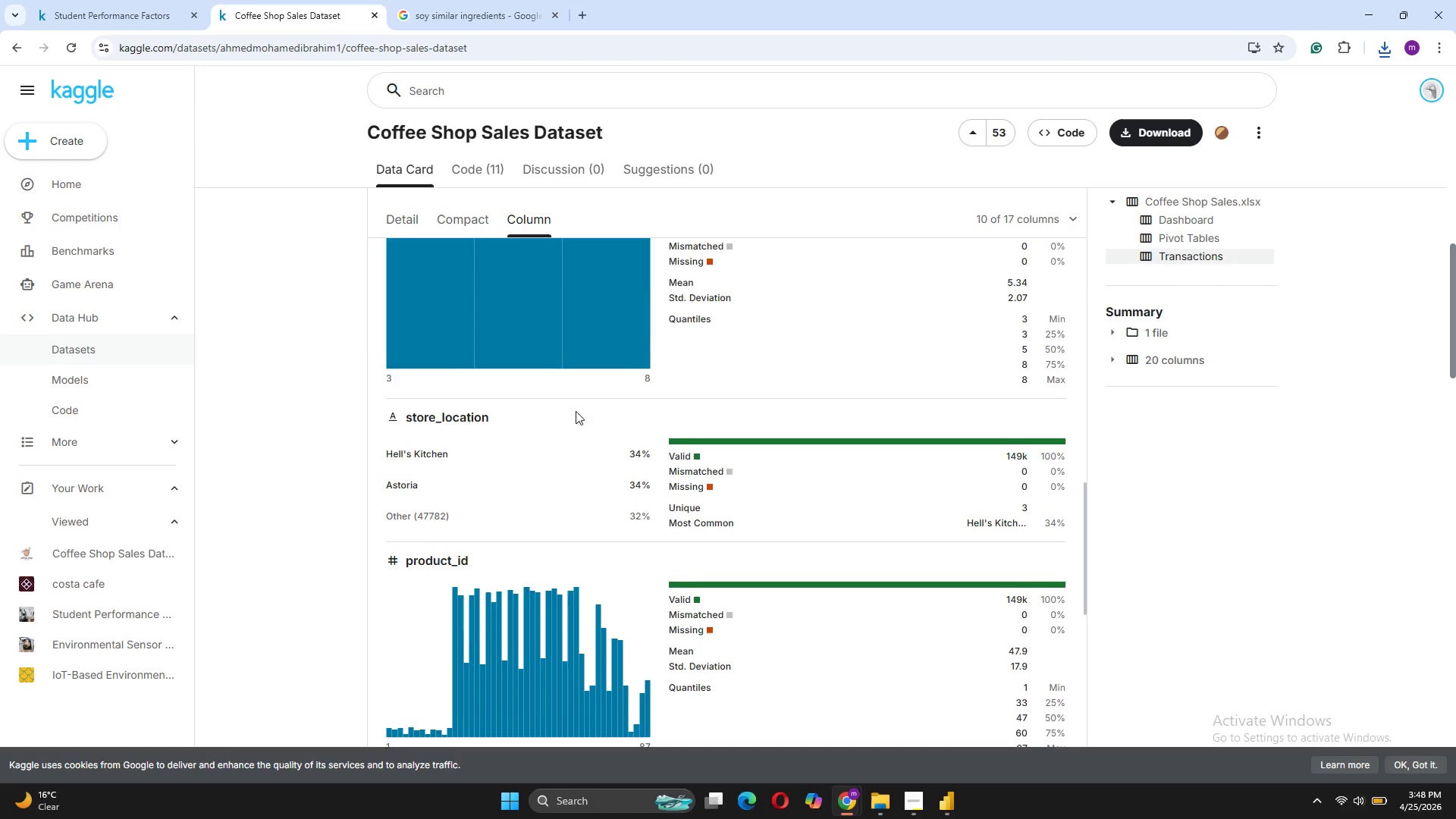 
wait(9.5)
 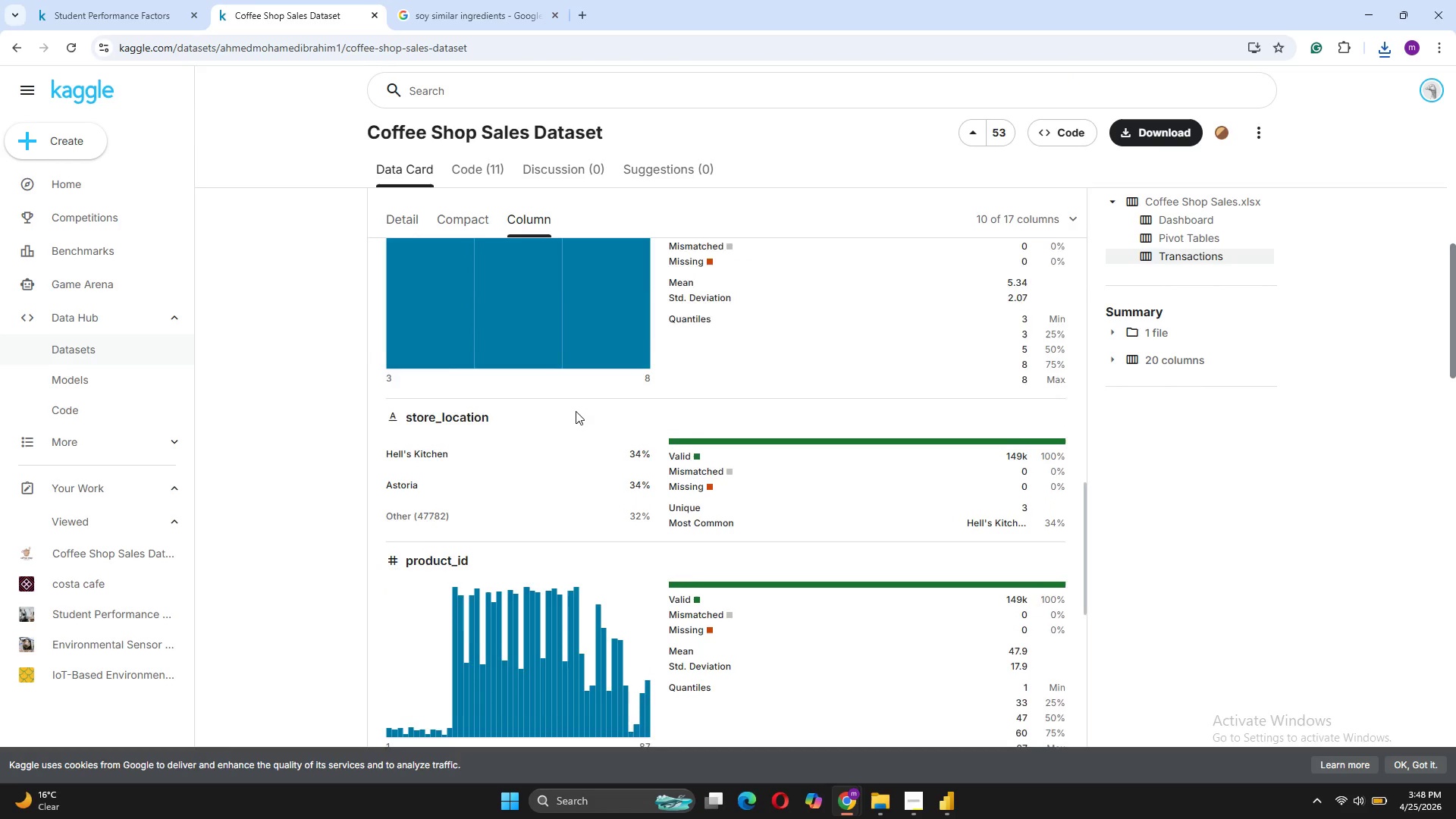 
left_click([1385, 49])
 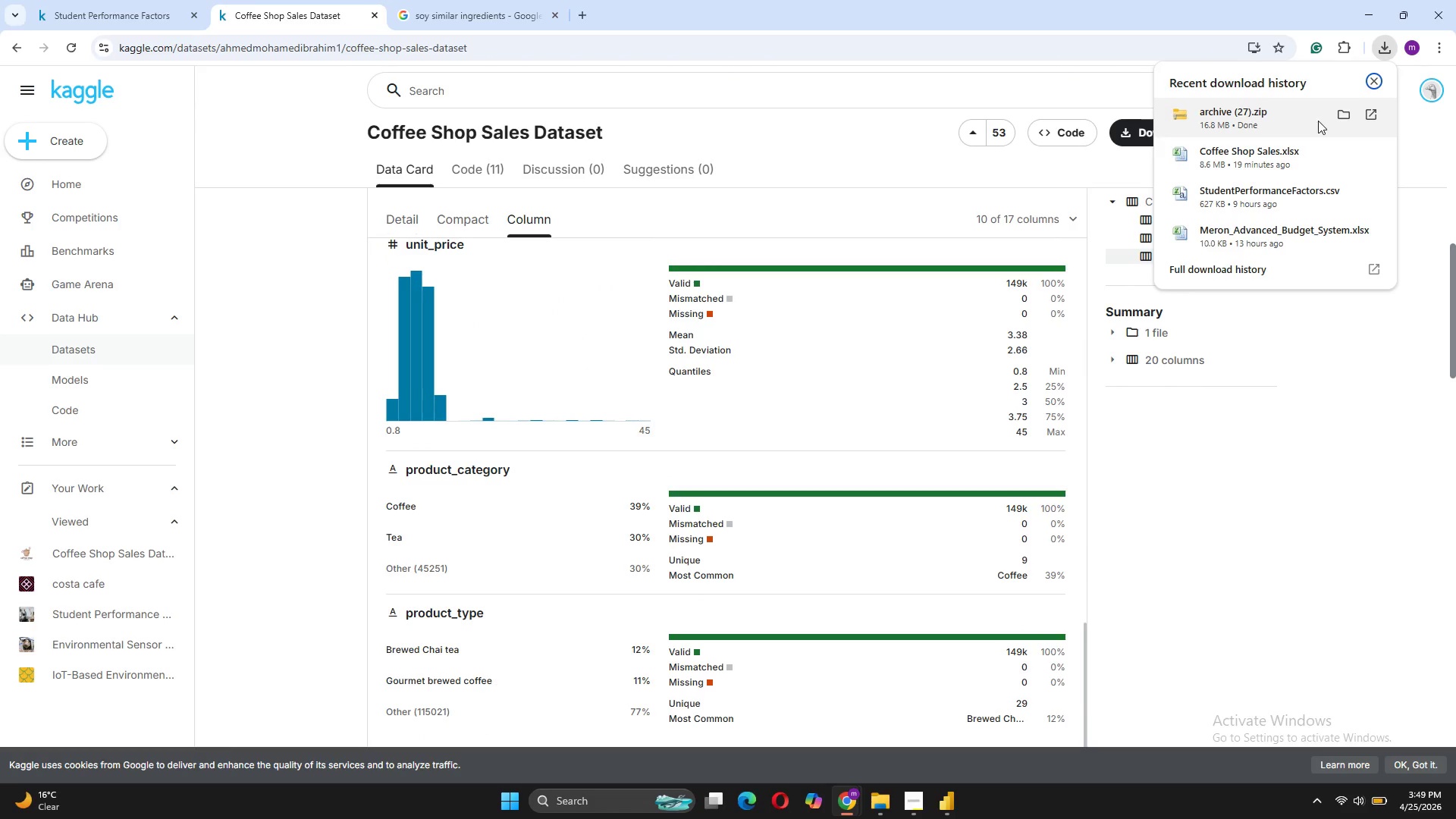 
left_click([1336, 118])
 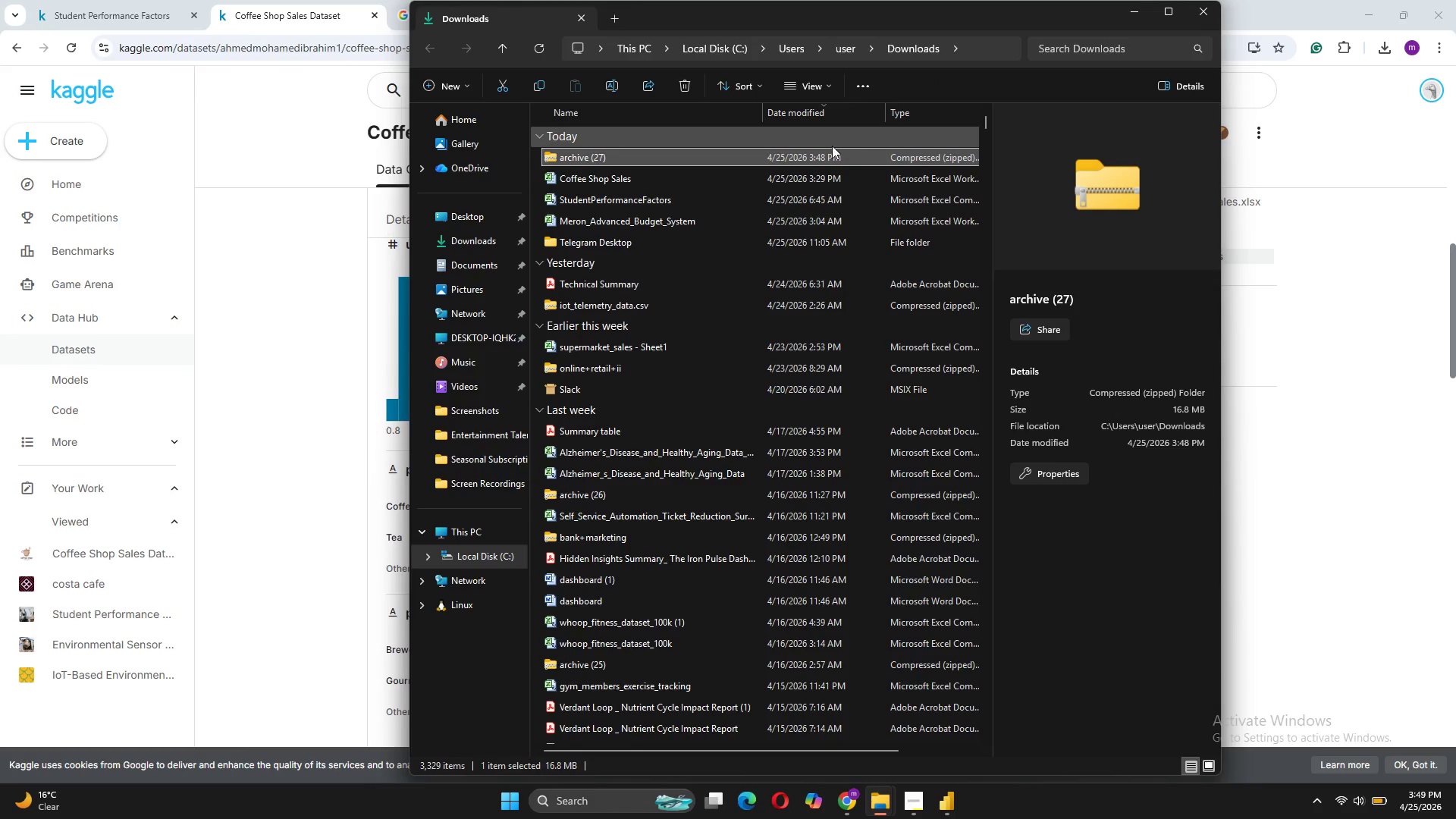 
double_click([758, 162])
 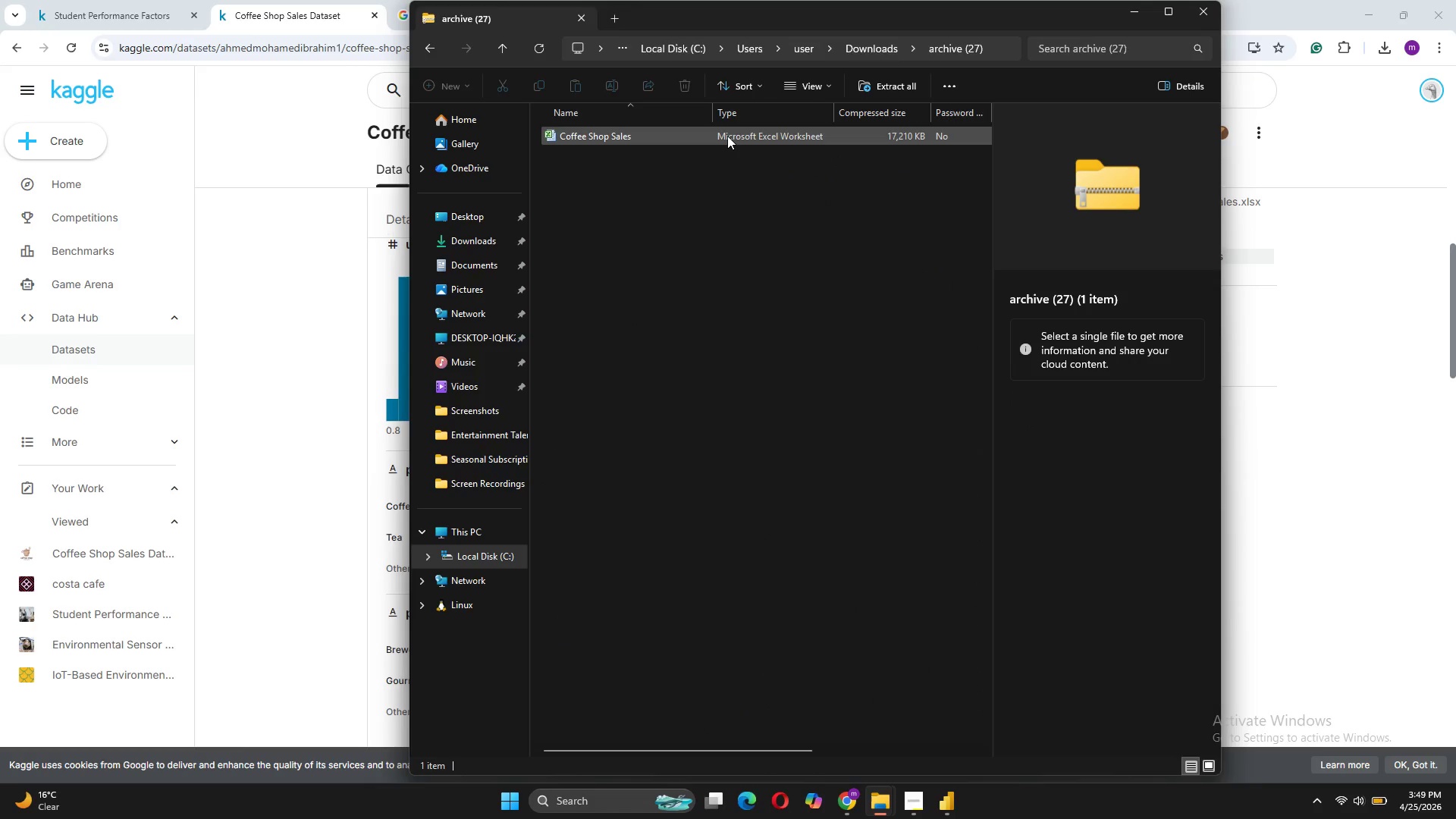 
double_click([727, 136])
 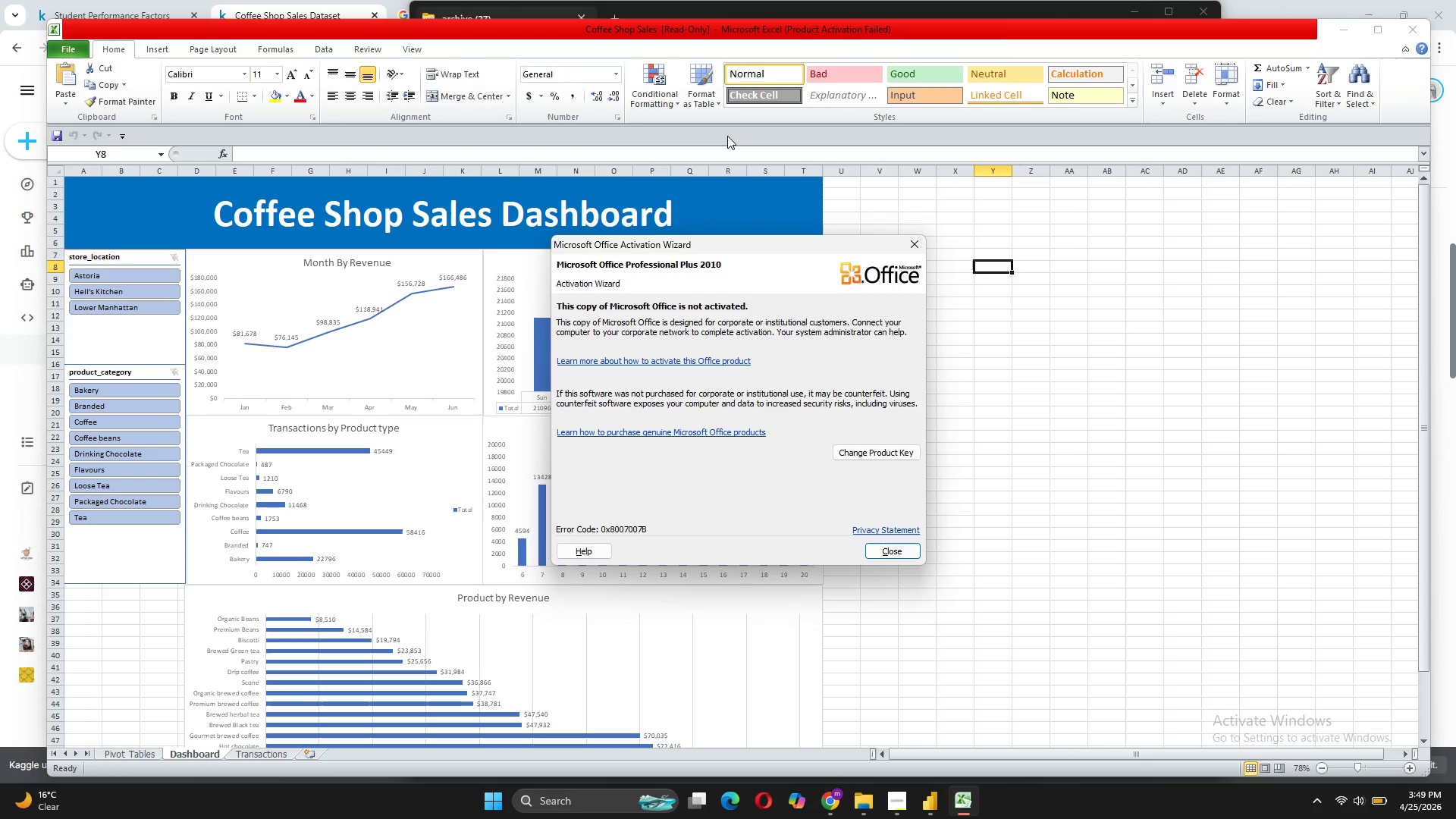 
wait(19.16)
 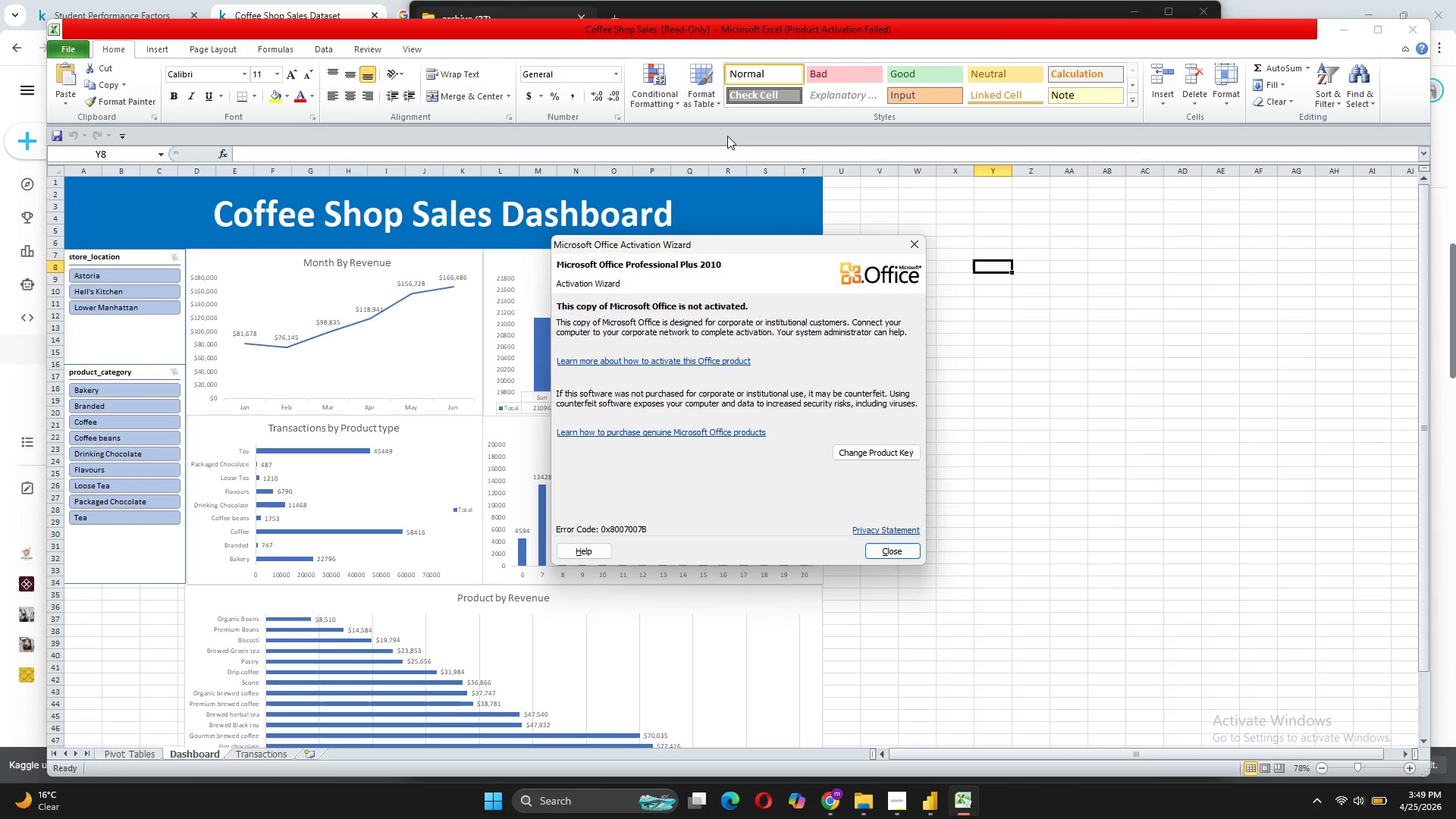 
left_click([918, 241])
 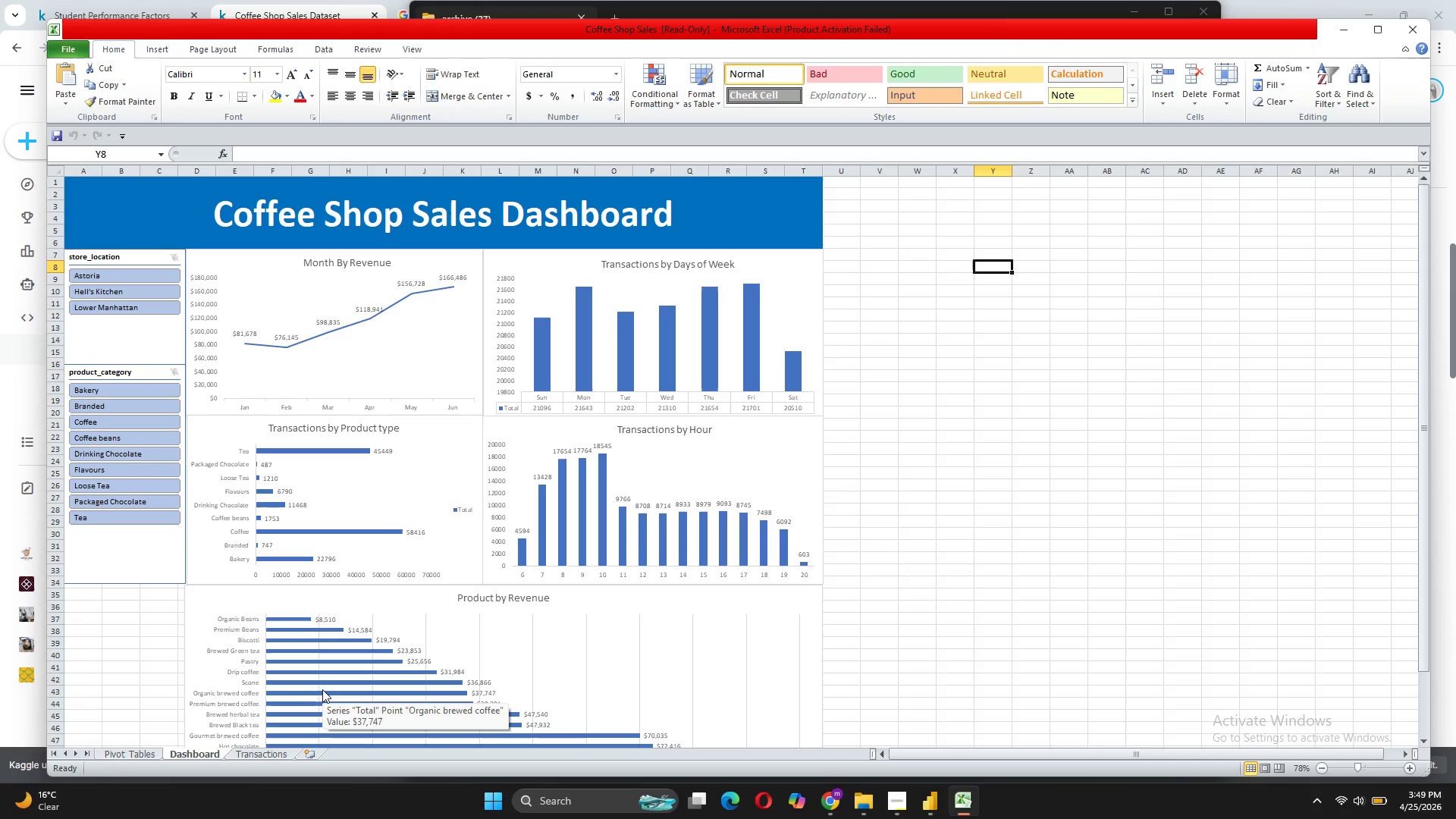 
left_click([128, 755])
 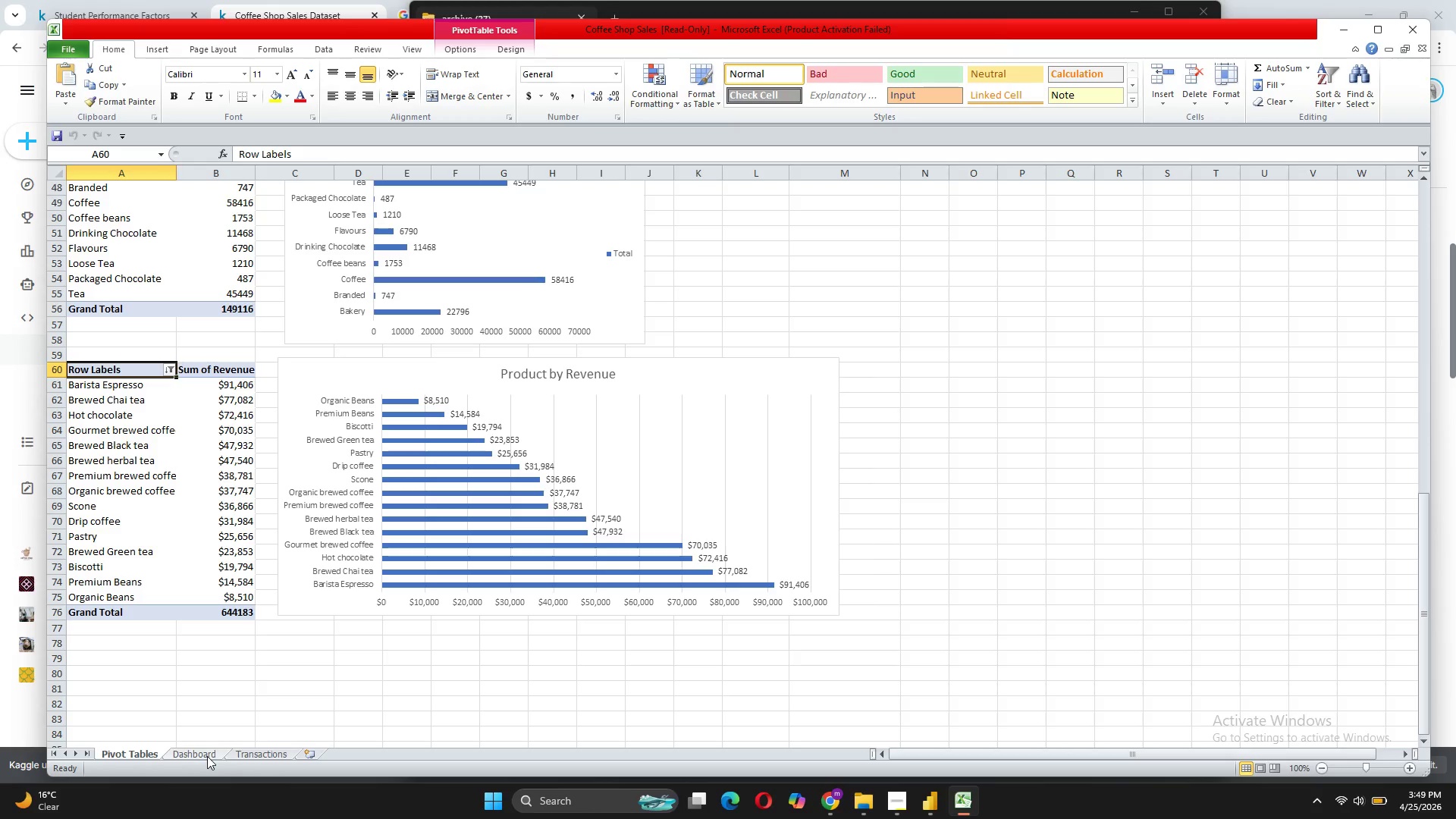 
left_click([253, 752])
 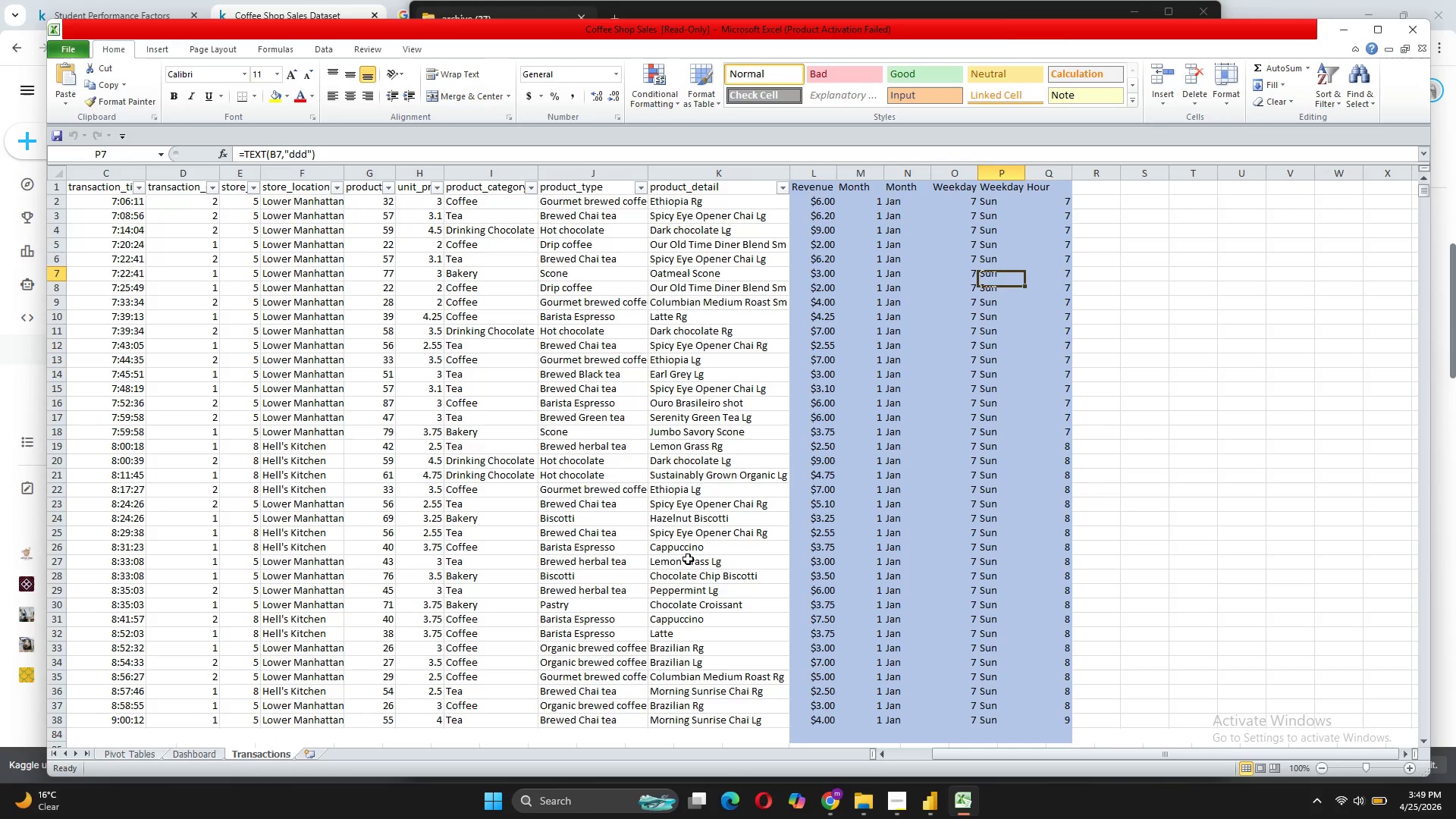 
scroll: coordinate [688, 559], scroll_direction: up, amount: 10.0
 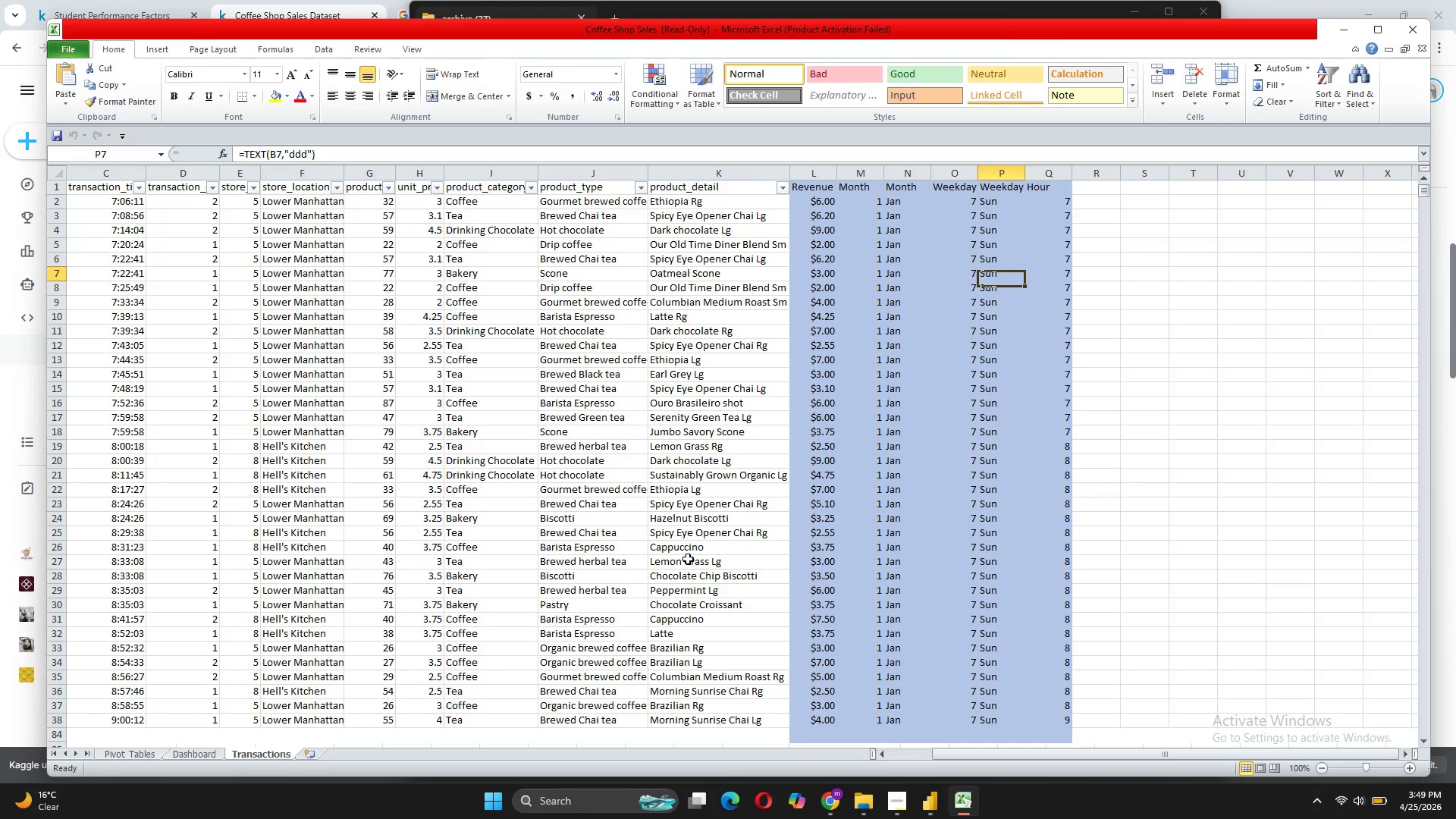 
wait(5.49)
 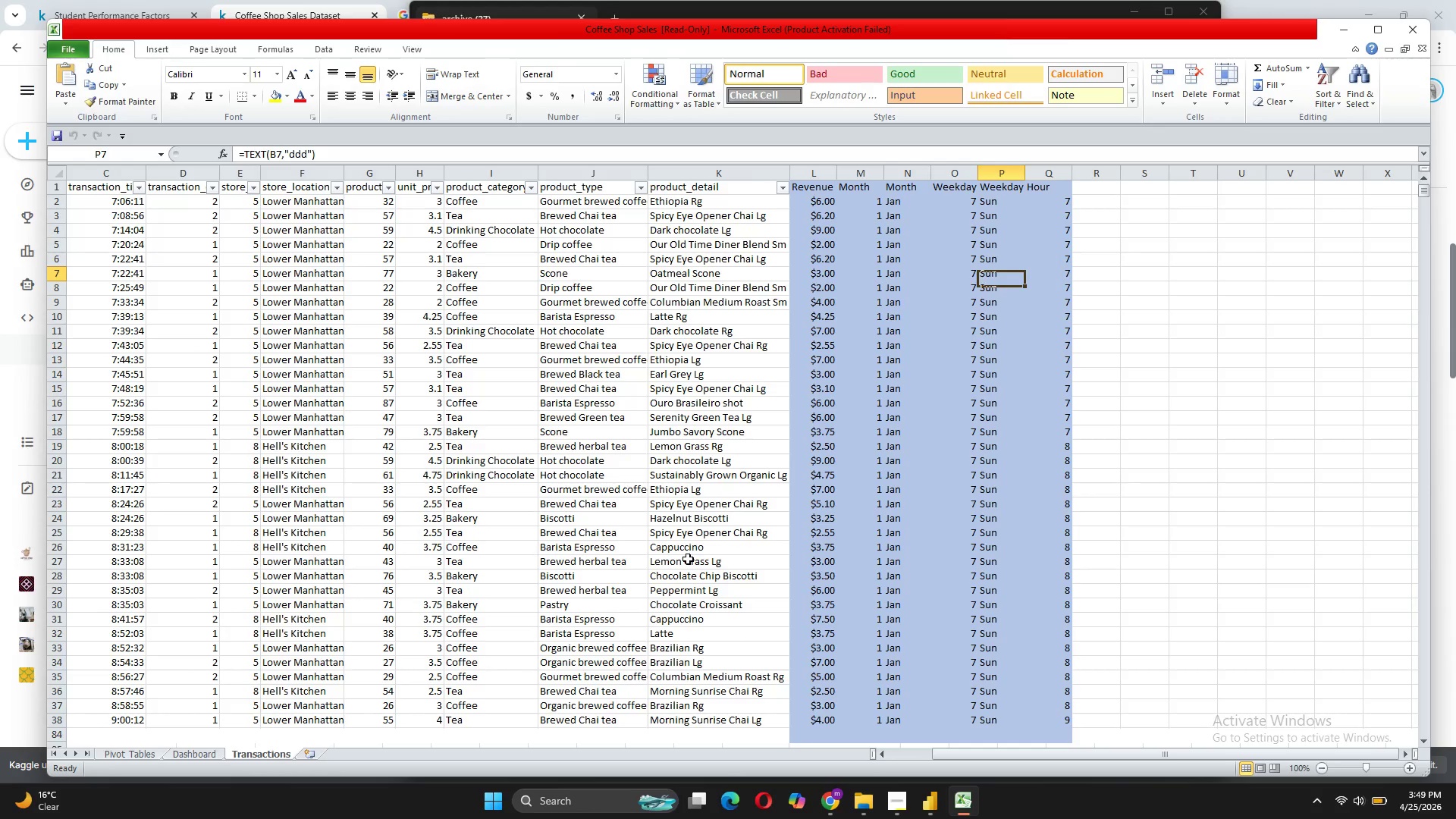 
scroll: coordinate [688, 559], scroll_direction: down, amount: 6.0
 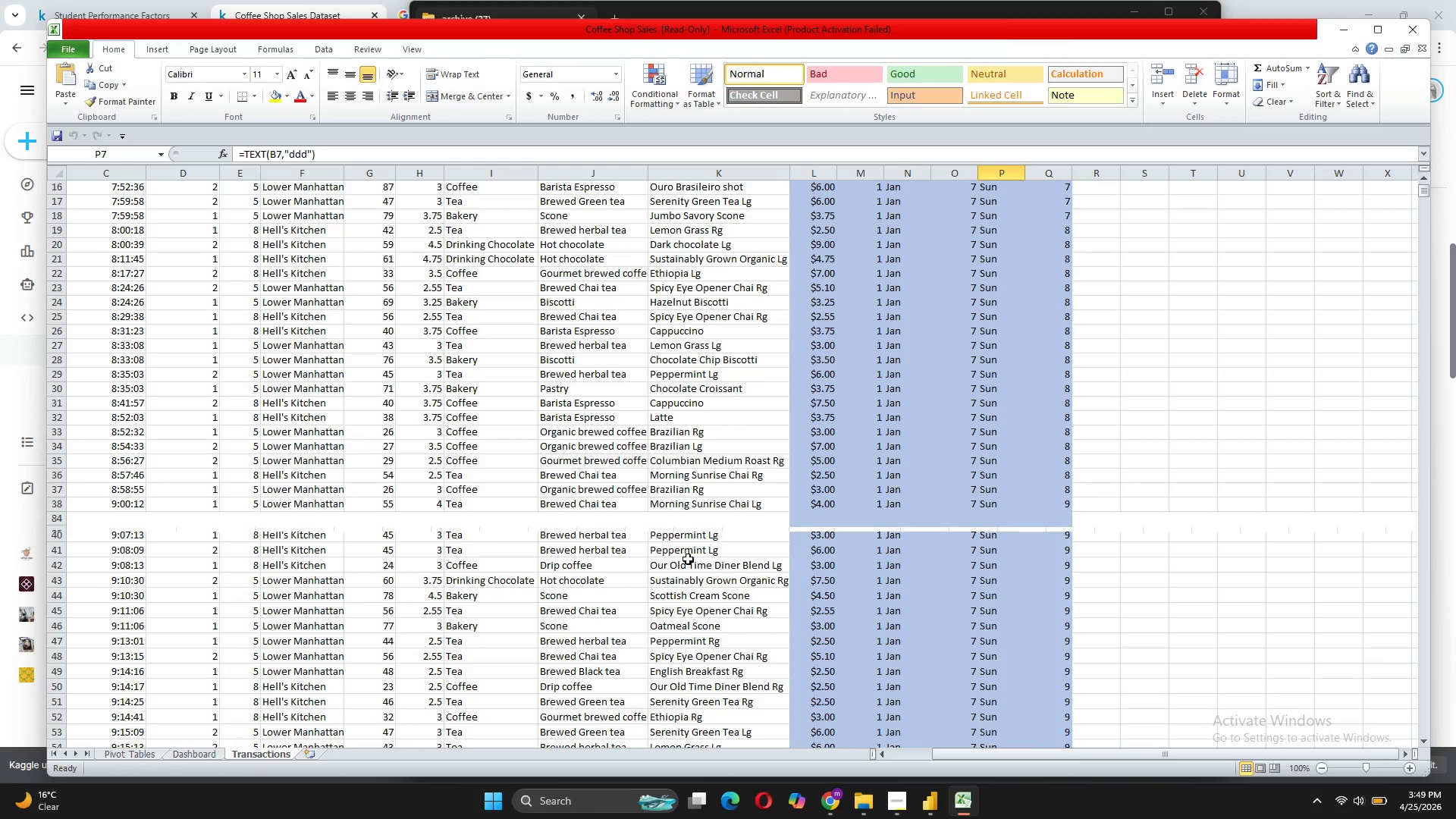 
scroll: coordinate [688, 559], scroll_direction: up, amount: 27.0
 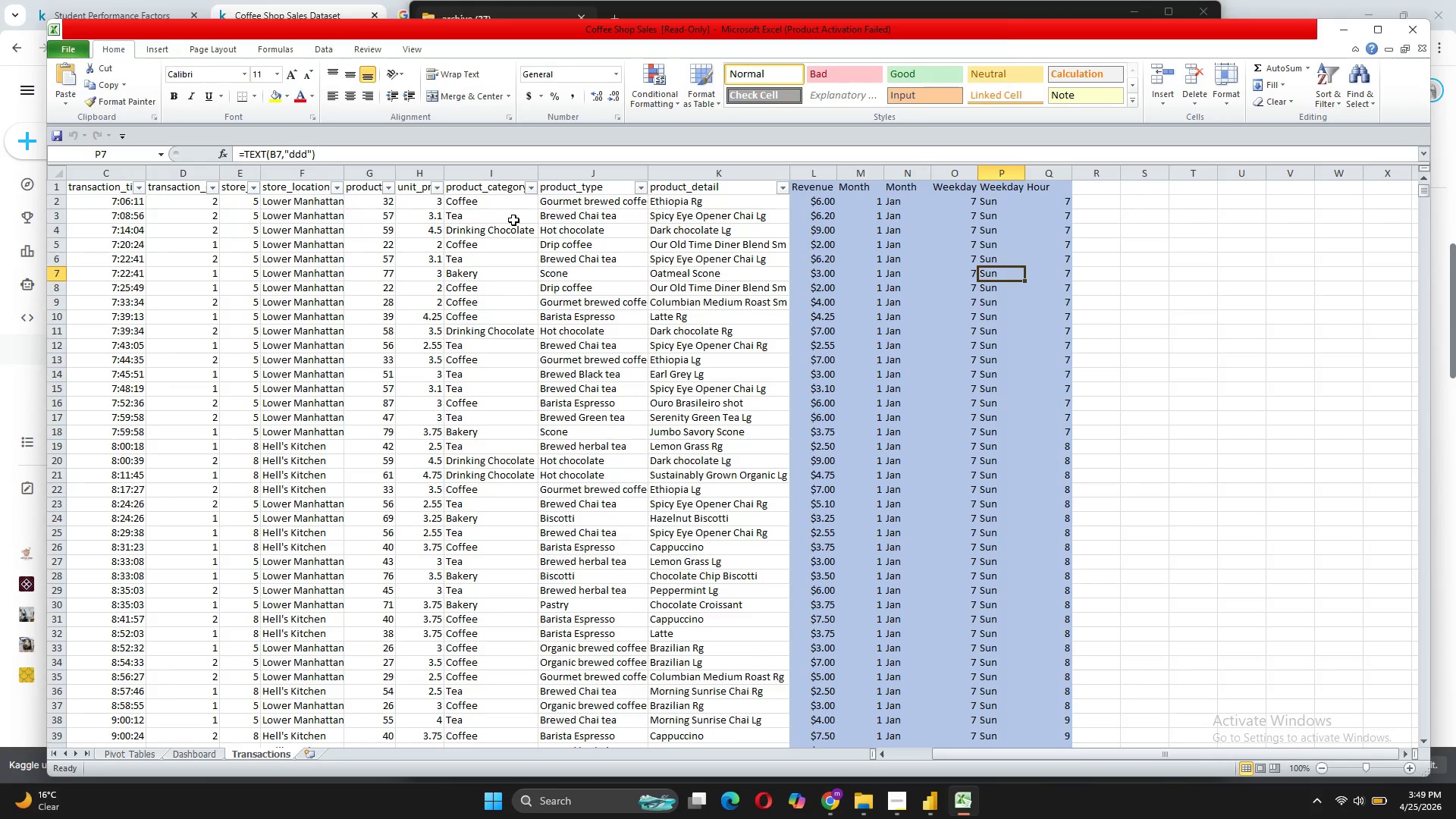 
wait(9.49)
 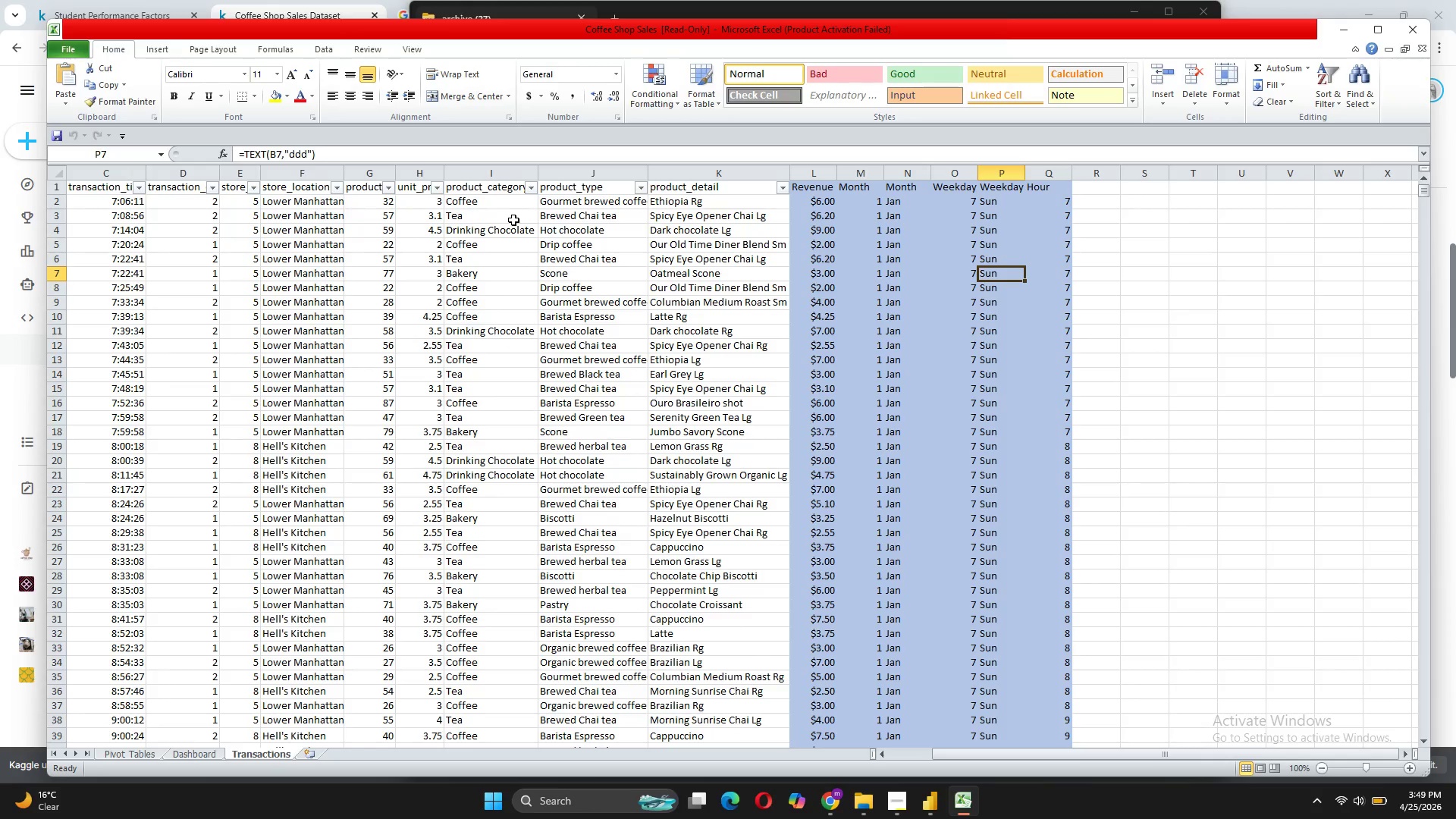 
left_click([969, 750])
 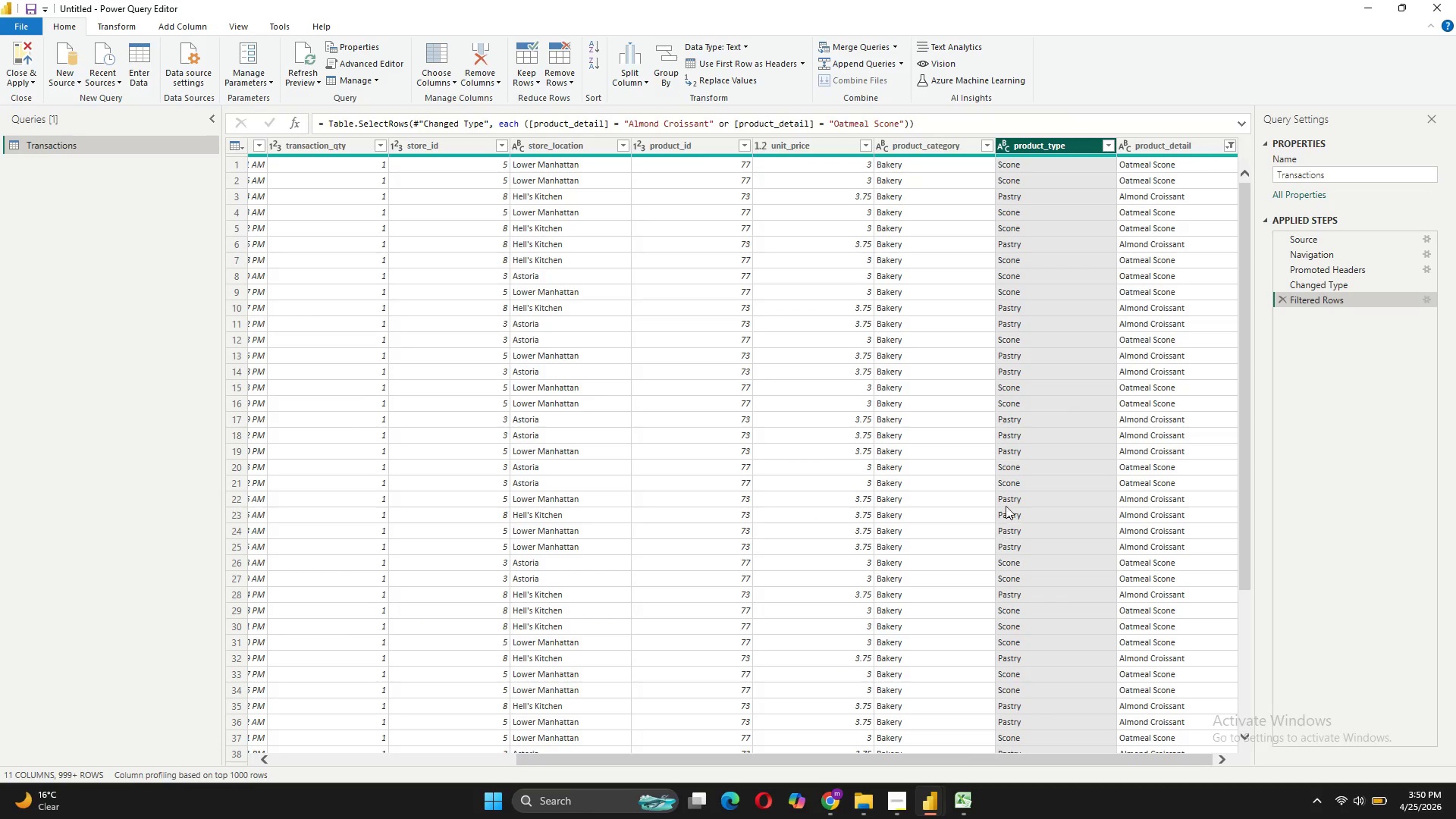 
scroll: coordinate [1143, 313], scroll_direction: up, amount: 5.0
 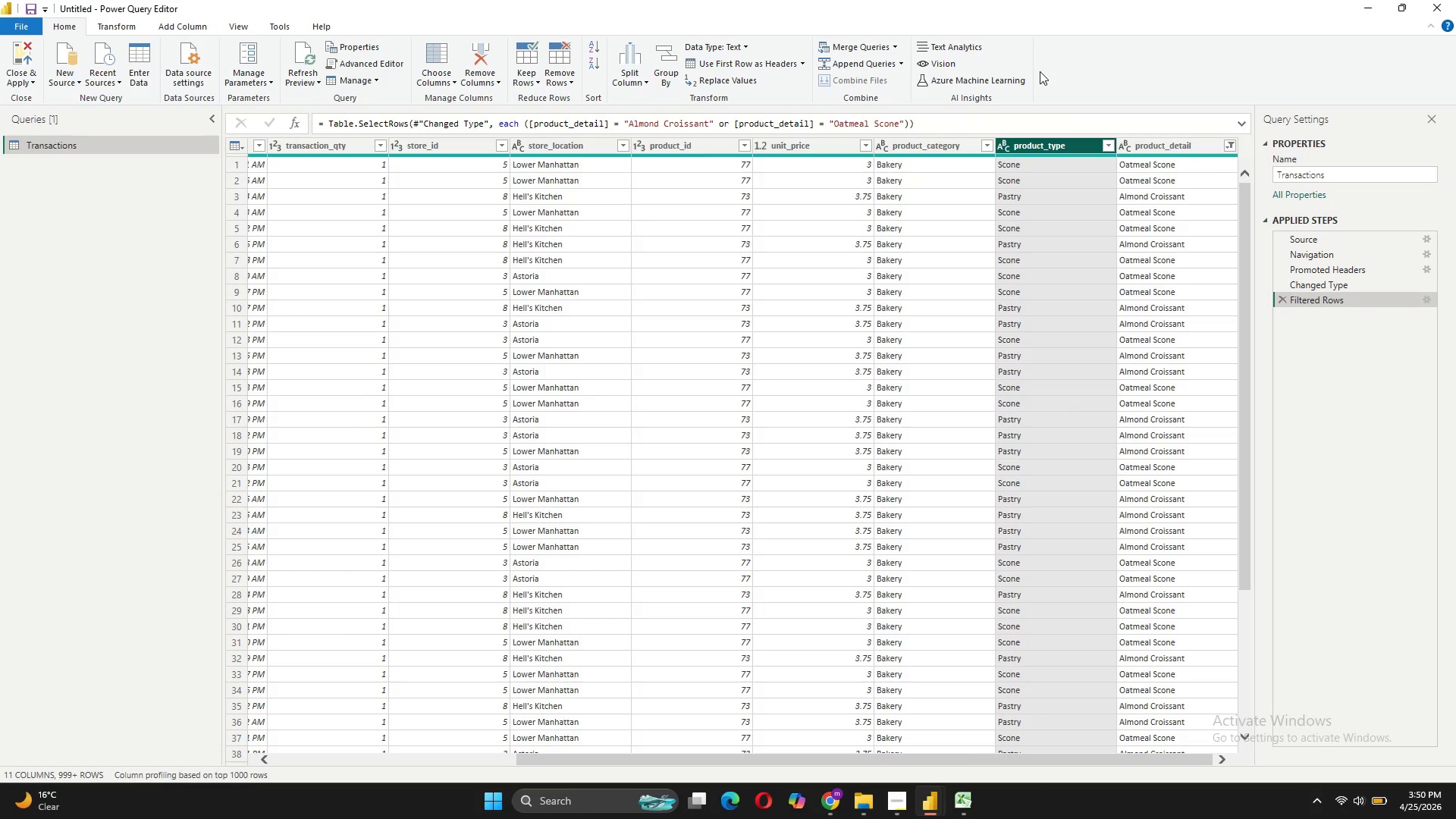 
wait(5.81)
 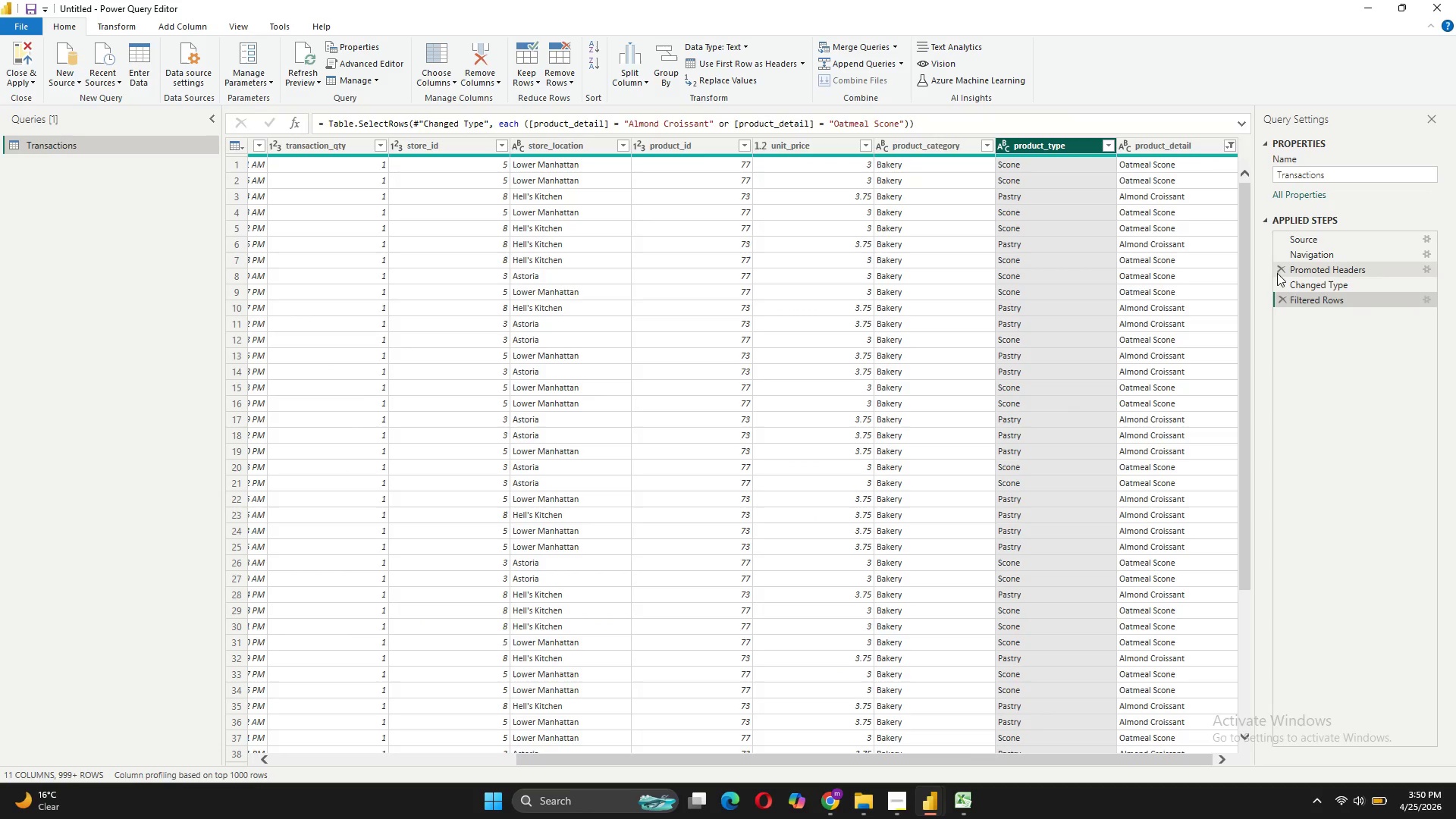 
left_click([1233, 146])
 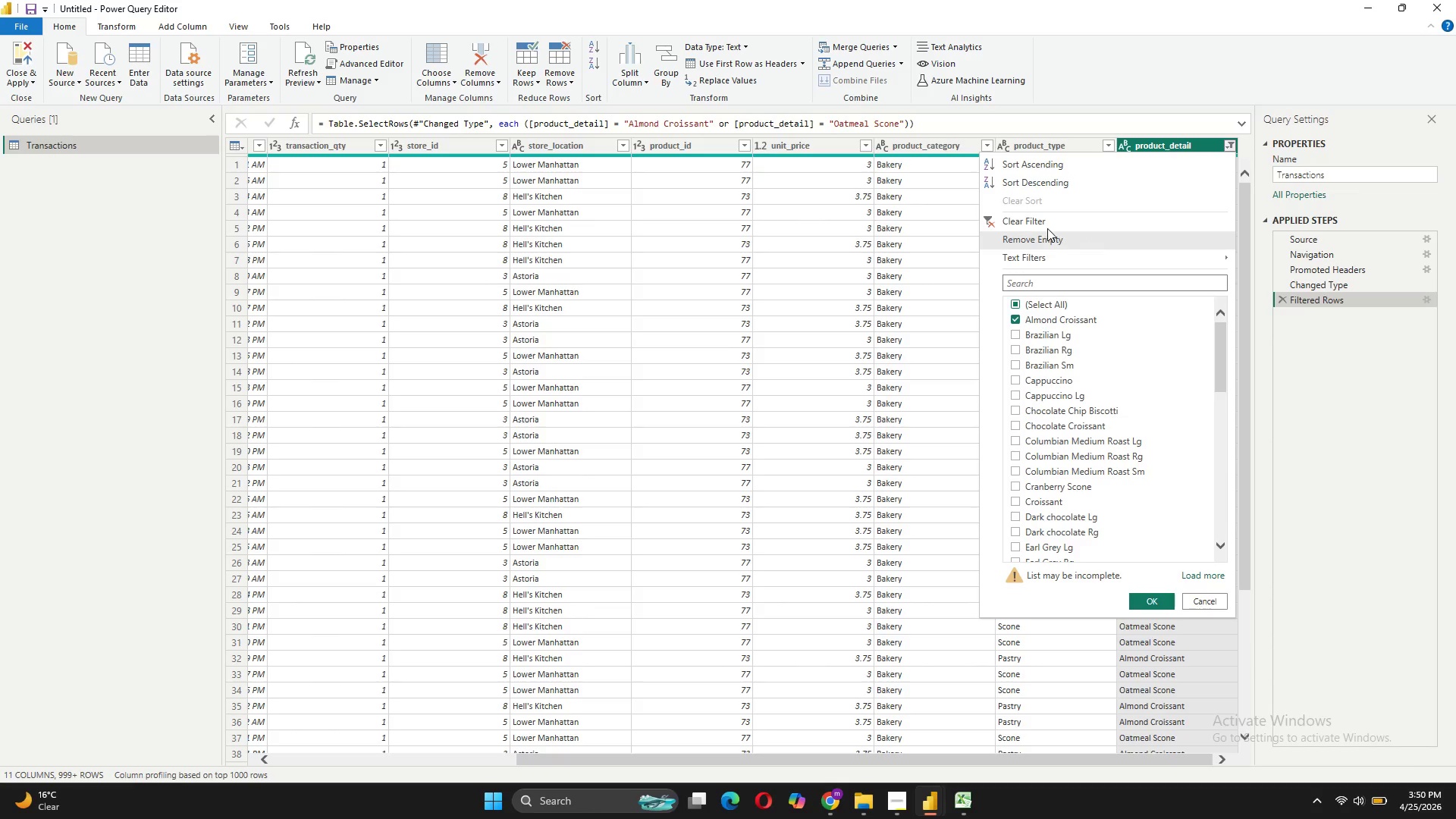 
left_click([1040, 224])
 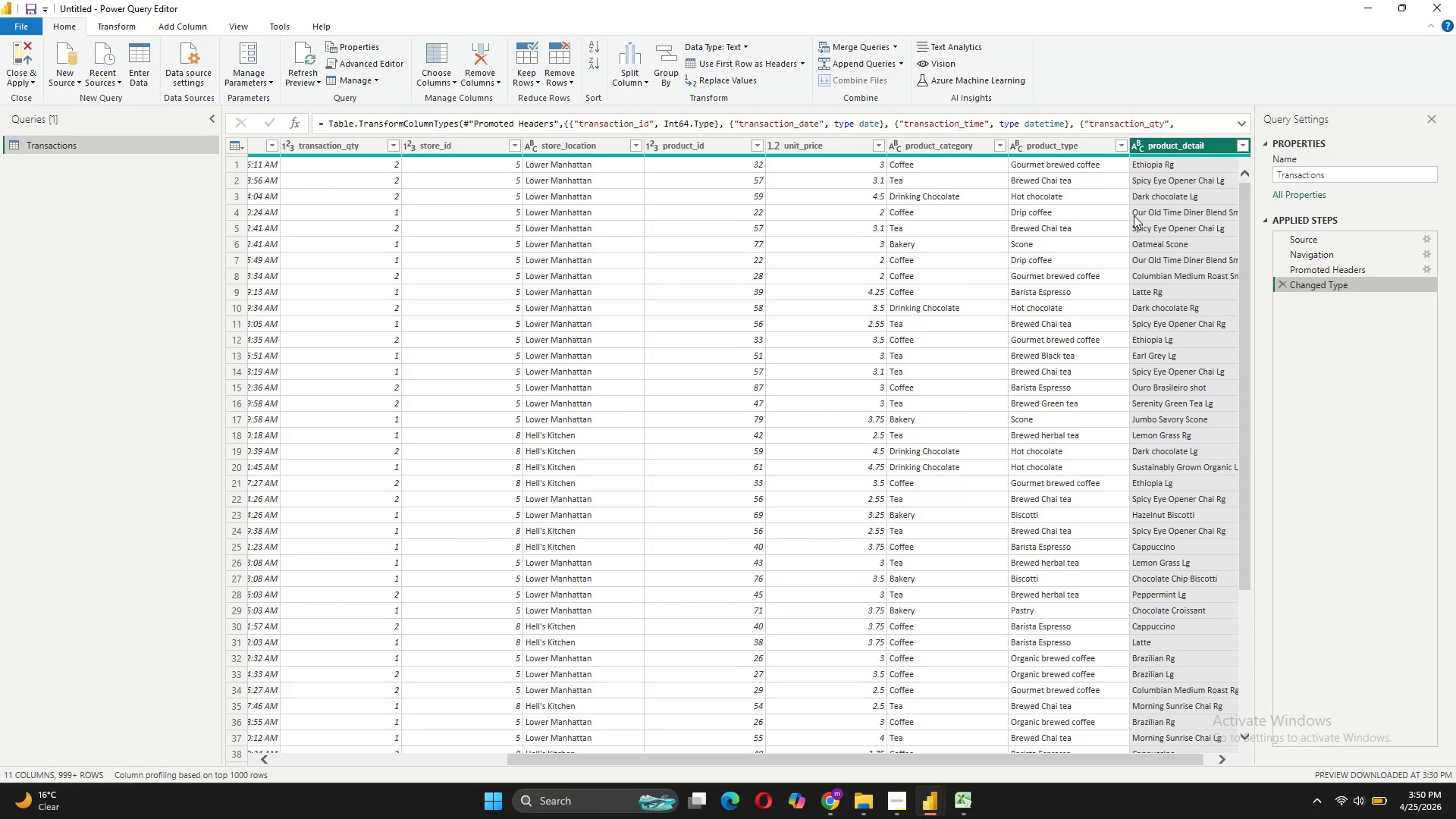 
wait(11.58)
 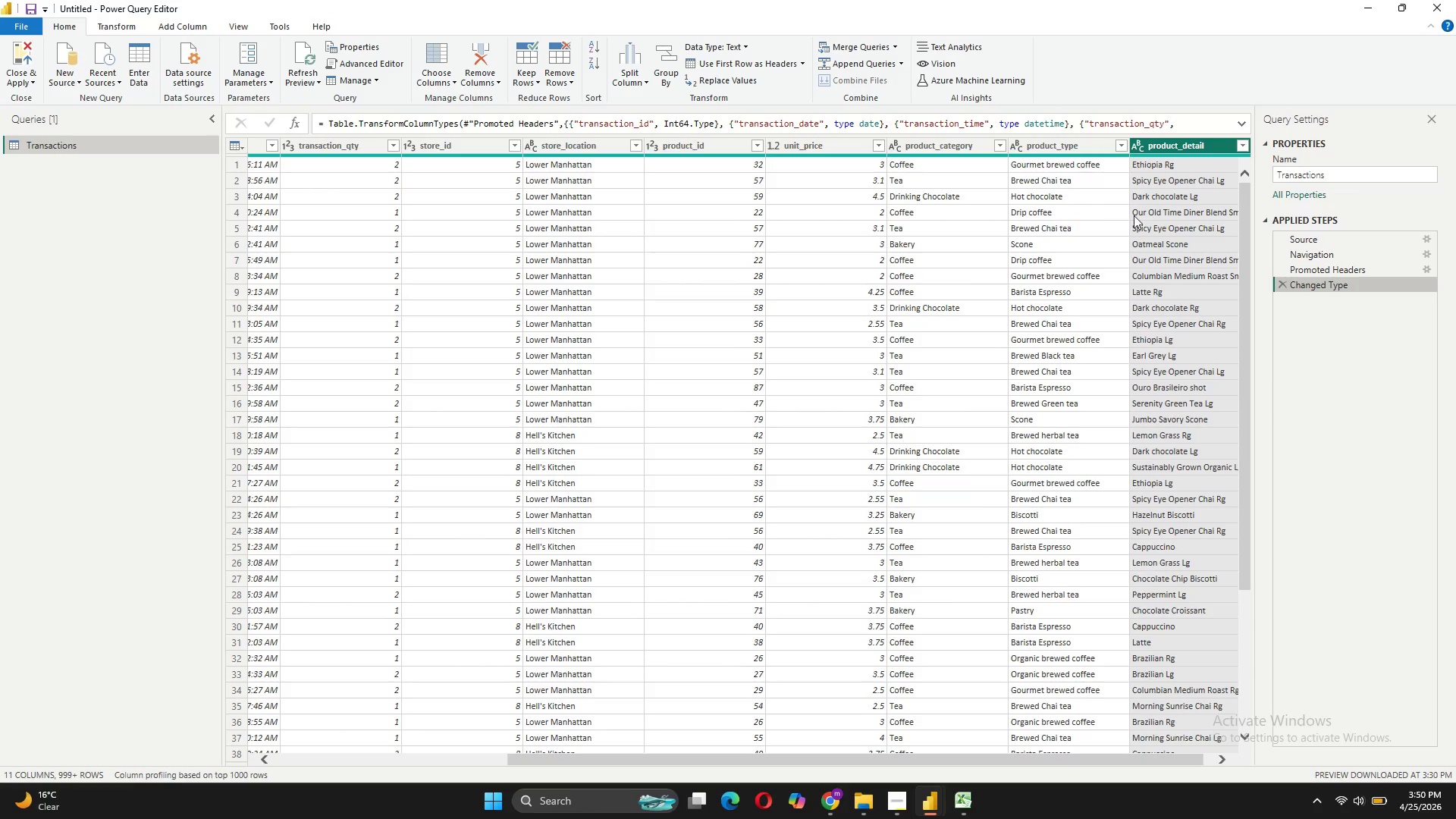 
left_click([899, 725])